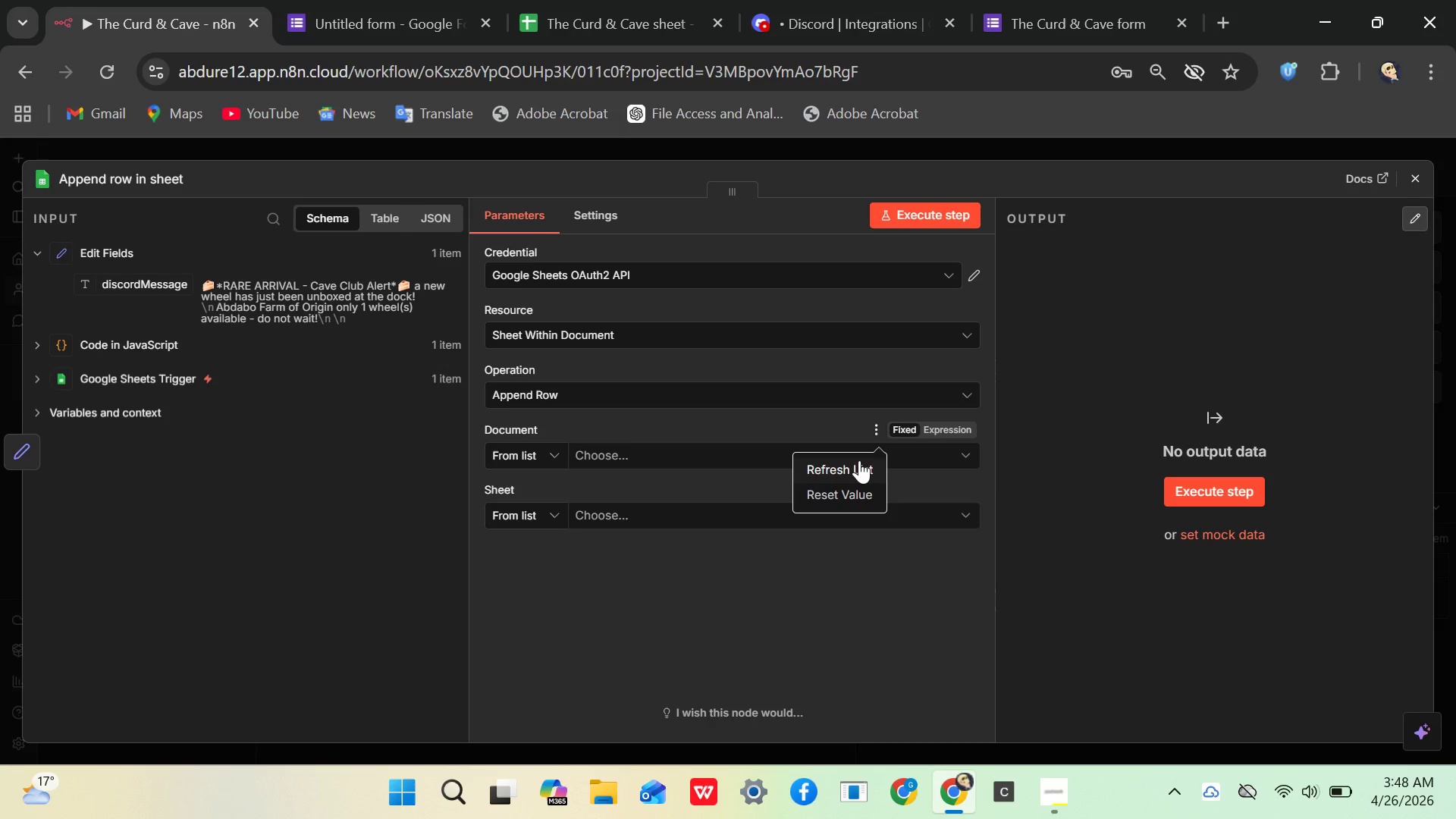 
left_click([859, 460])
 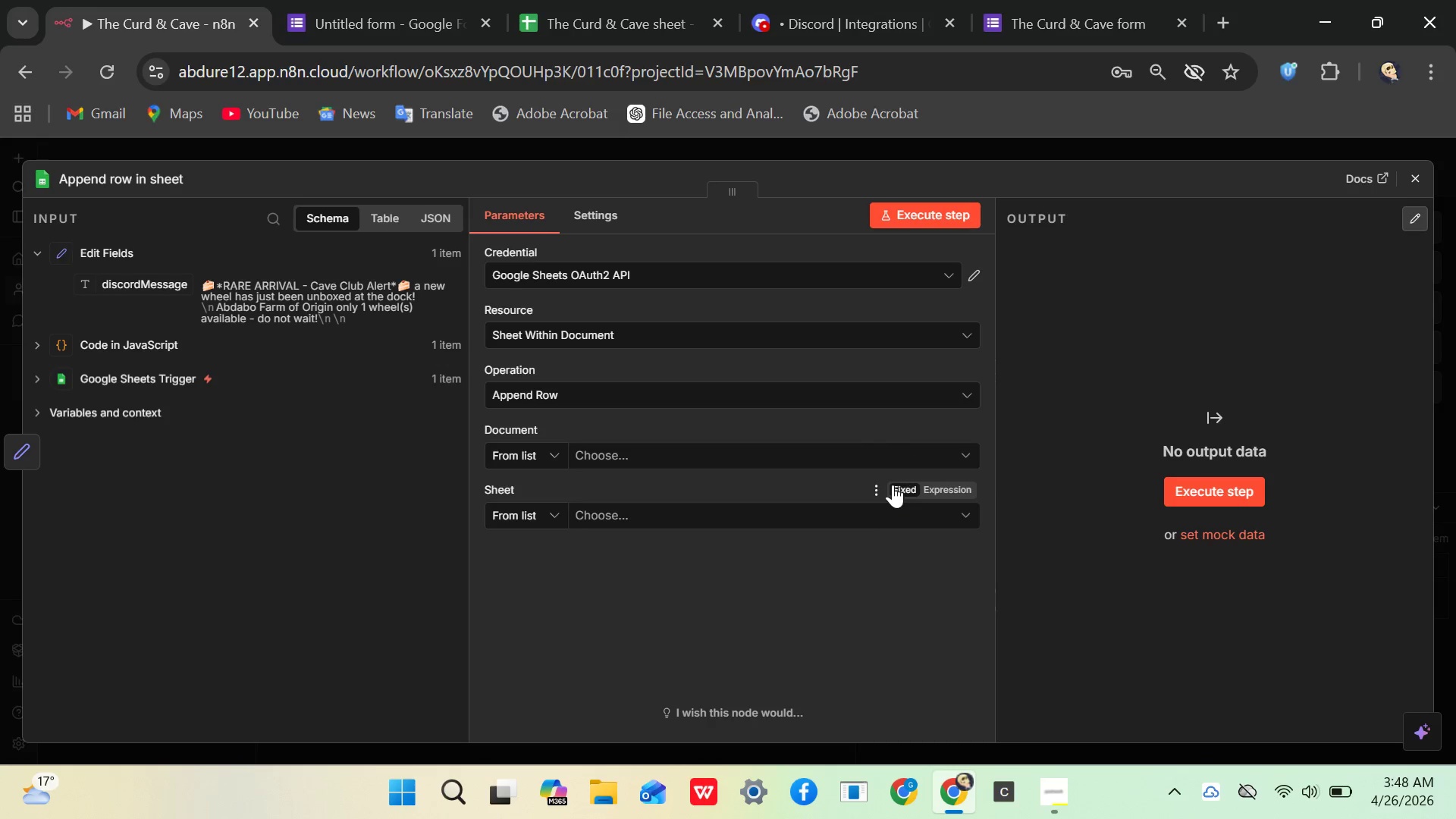 
left_click([879, 485])
 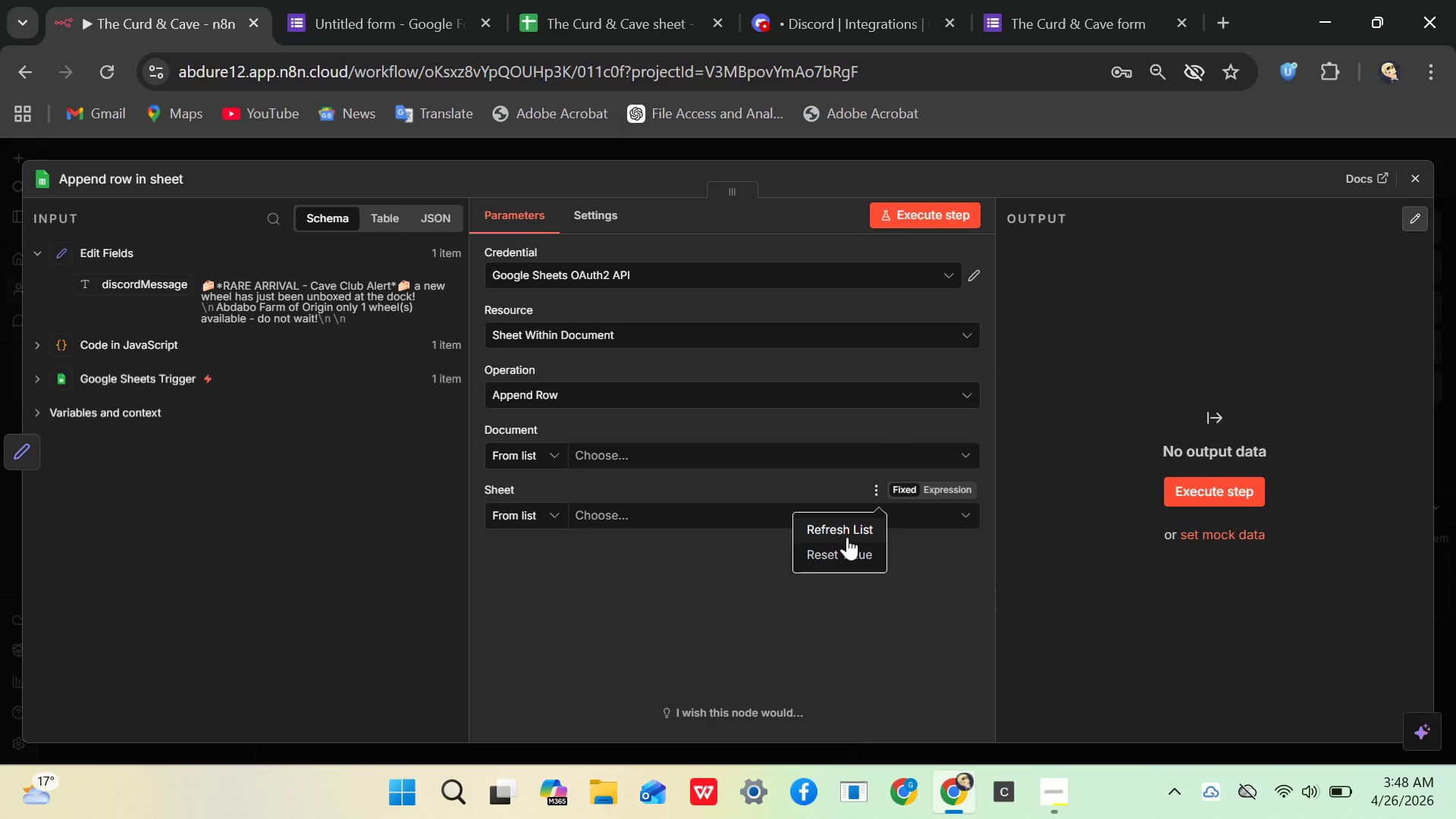 
left_click([847, 526])
 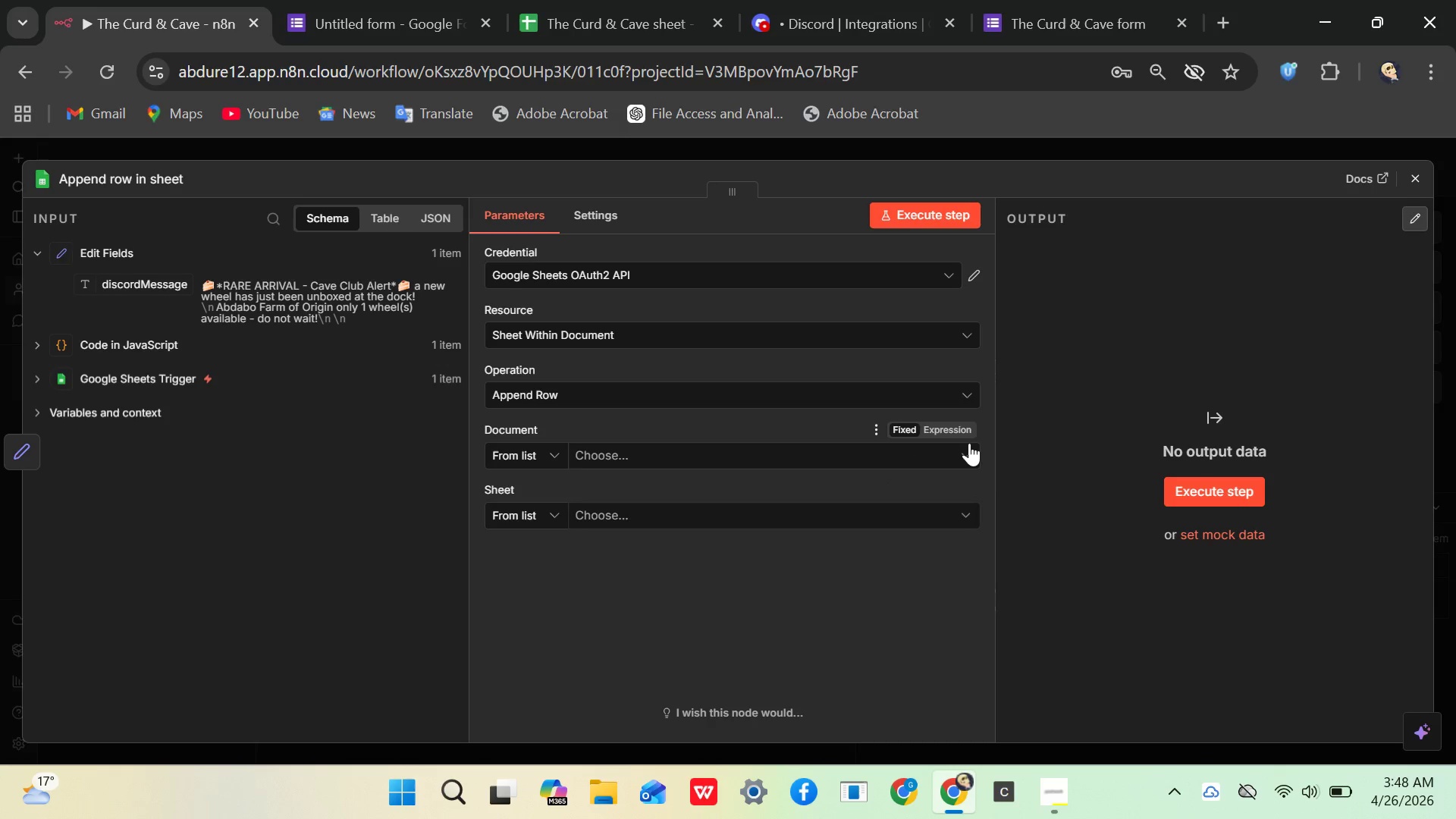 
left_click([969, 443])
 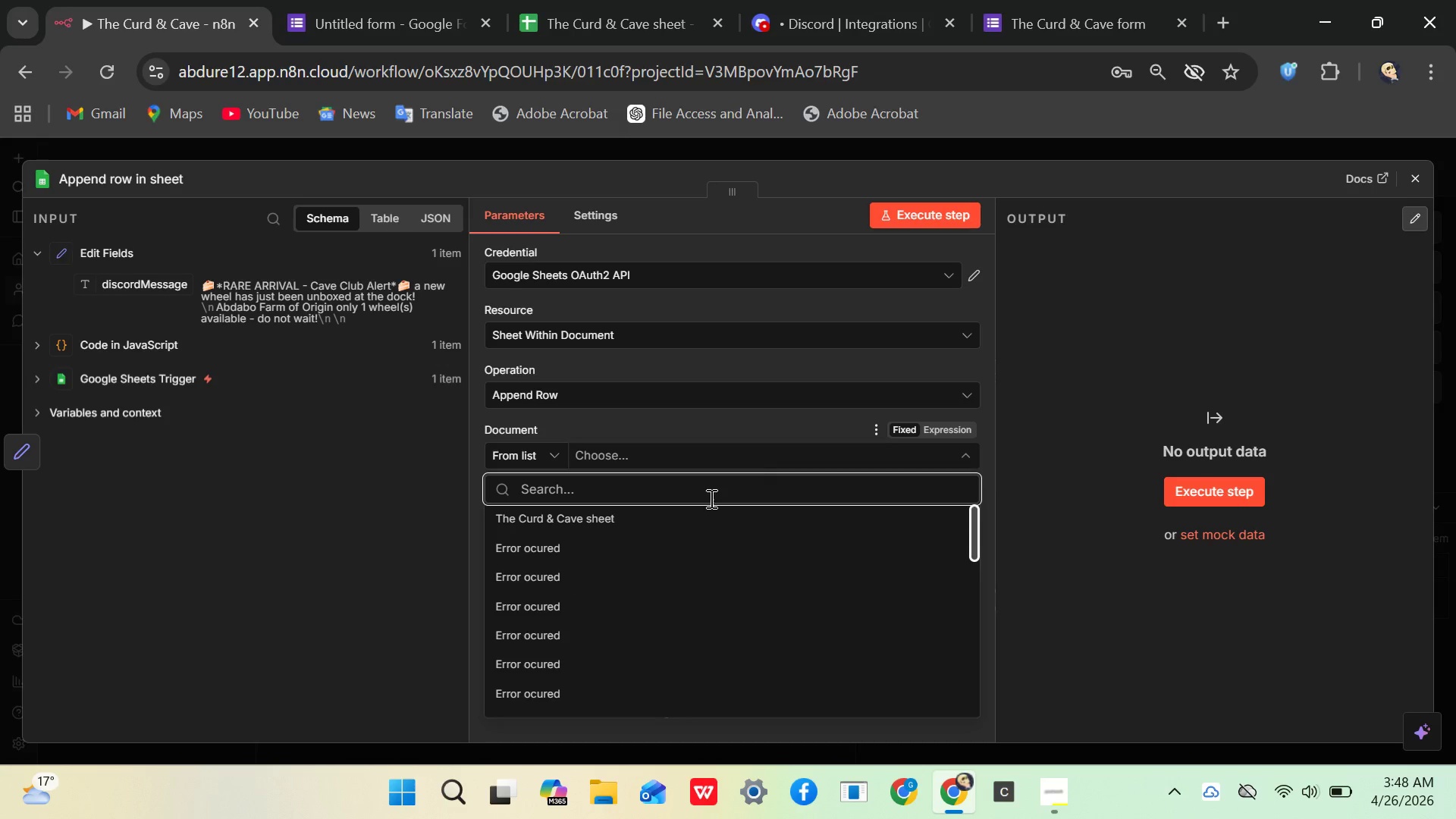 
left_click([609, 524])
 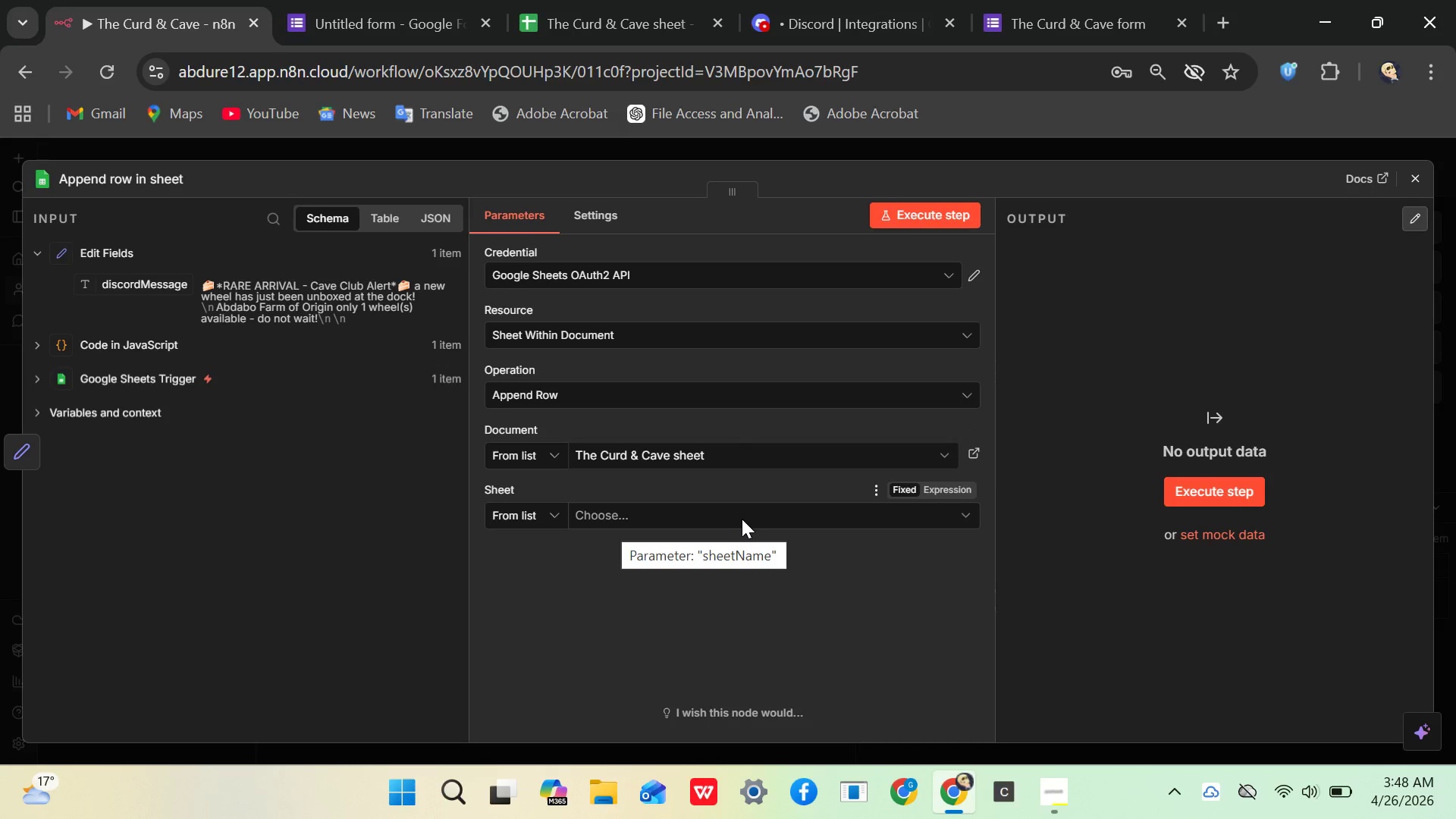 
left_click([742, 519])
 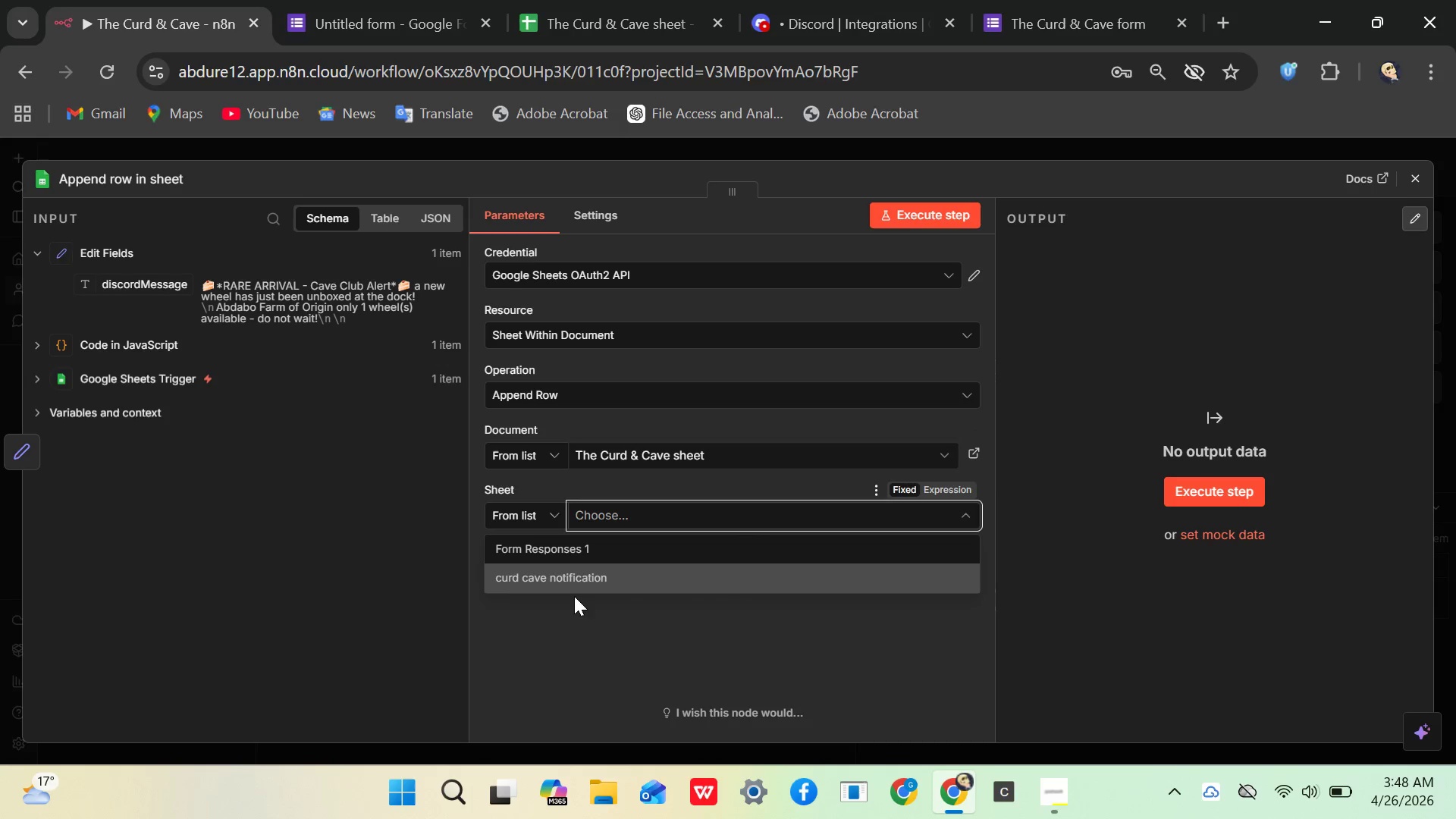 
left_click([573, 583])
 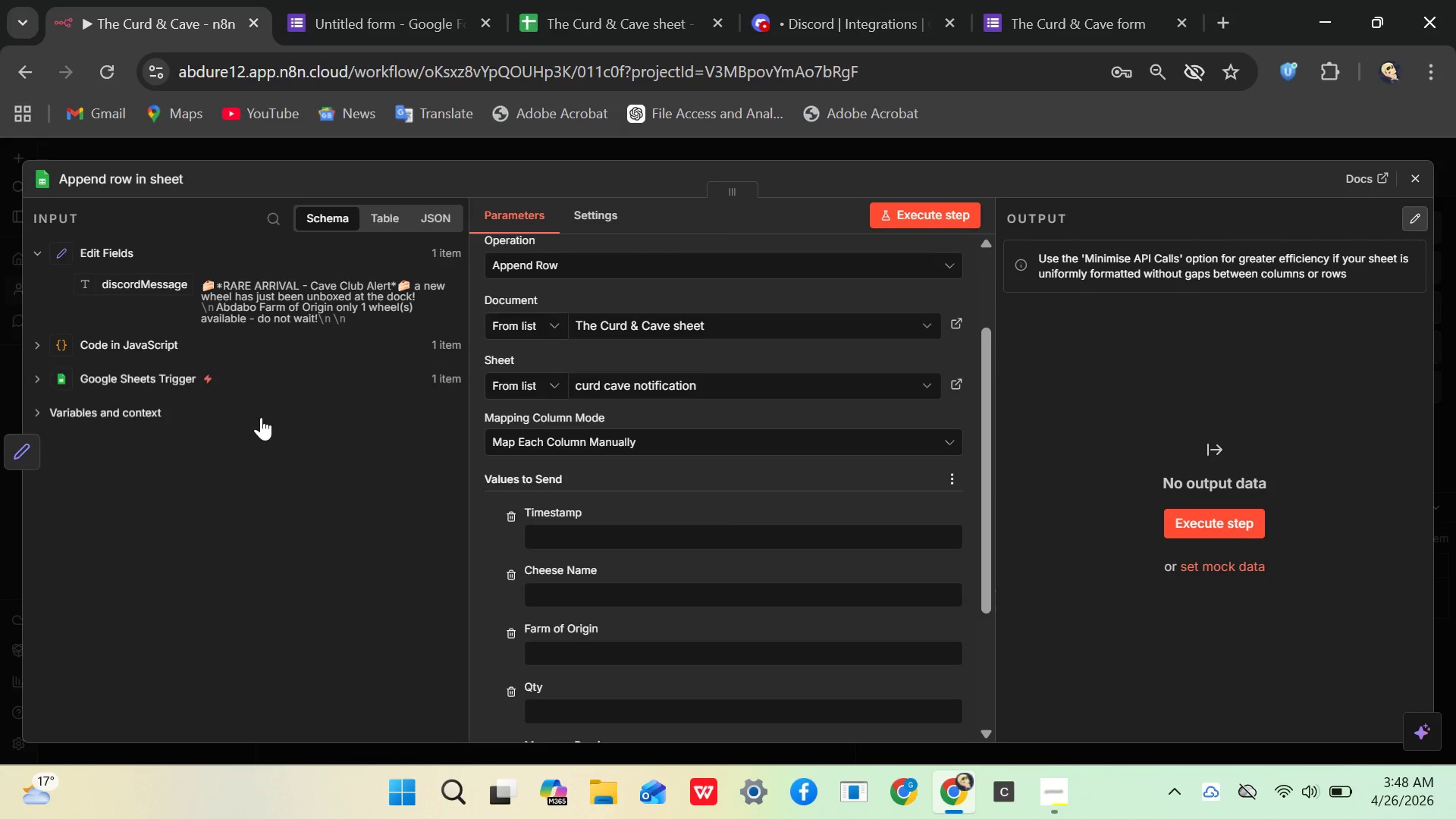 
wait(7.89)
 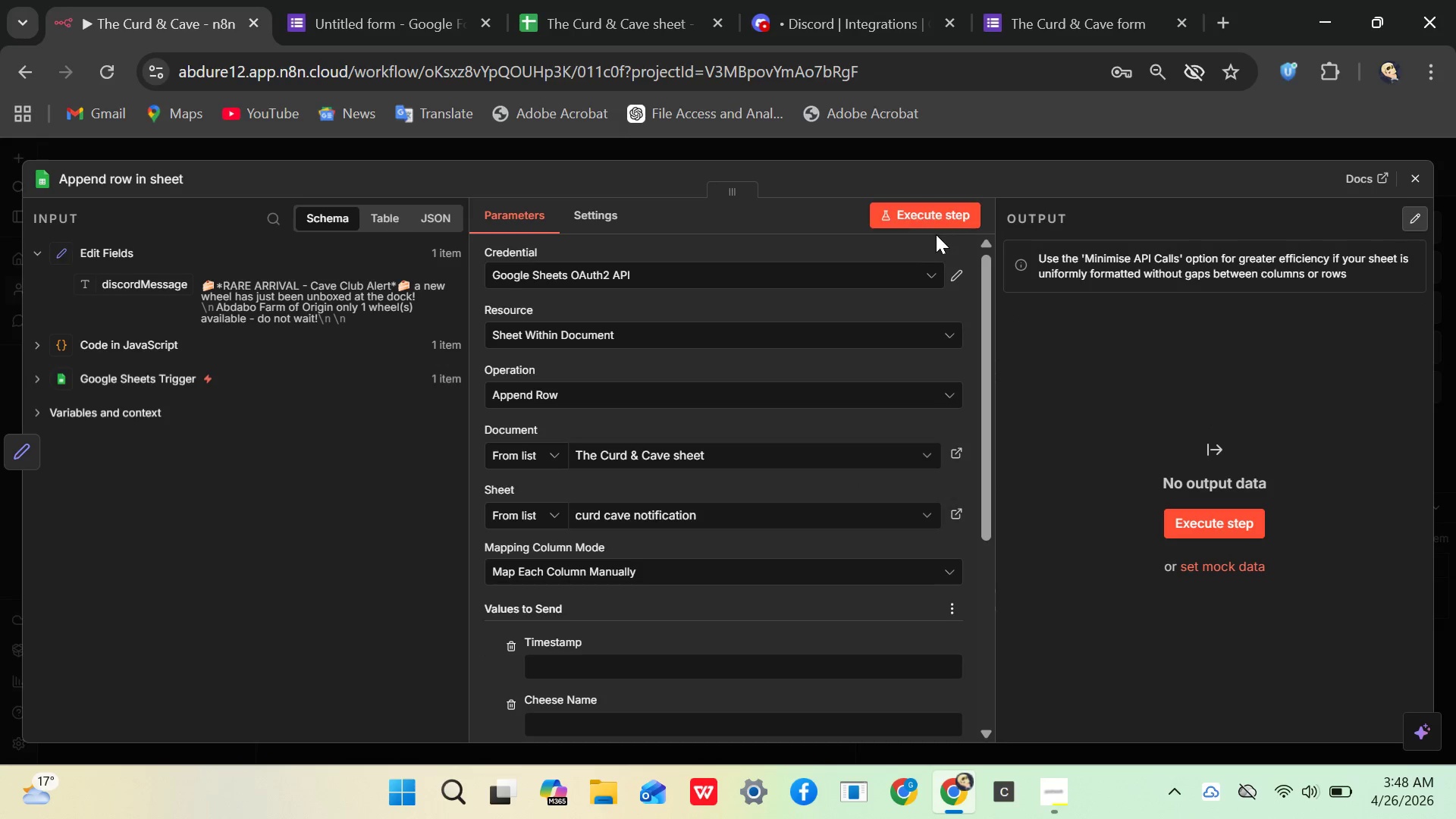 
left_click([118, 345])
 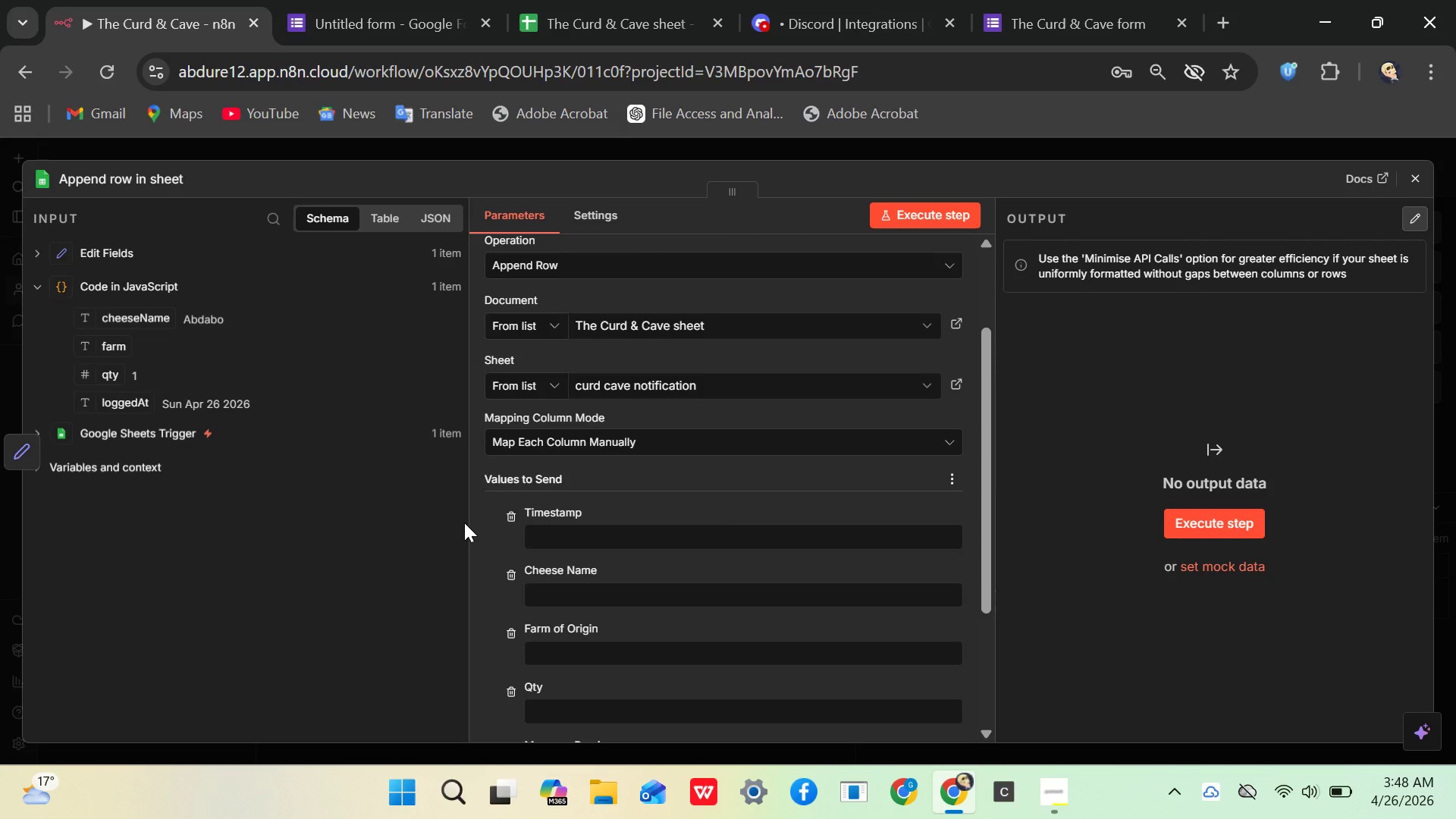 
wait(9.16)
 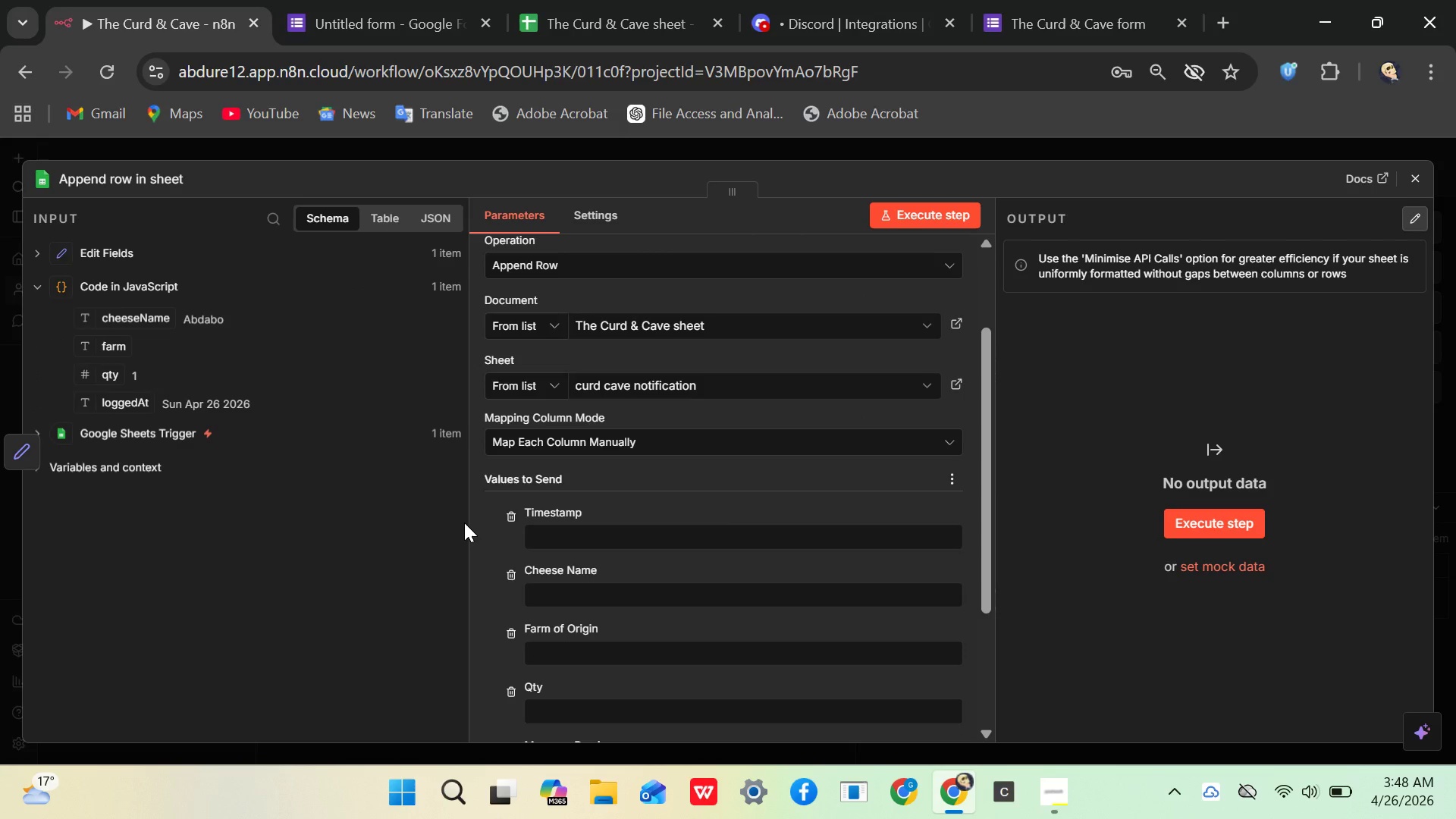 
left_click_drag(start_coordinate=[144, 322], to_coordinate=[629, 609])
 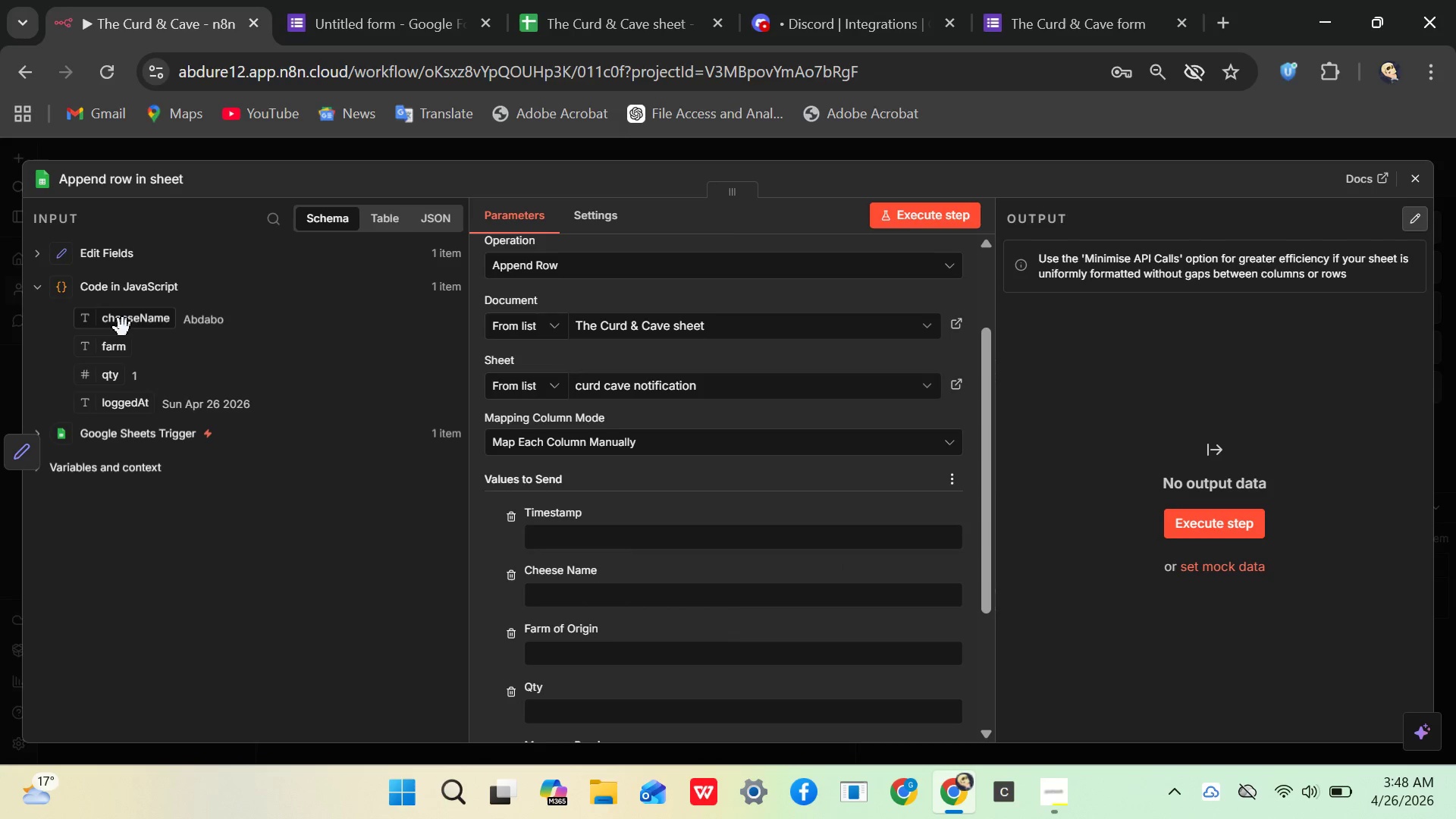 
left_click_drag(start_coordinate=[123, 328], to_coordinate=[563, 590])
 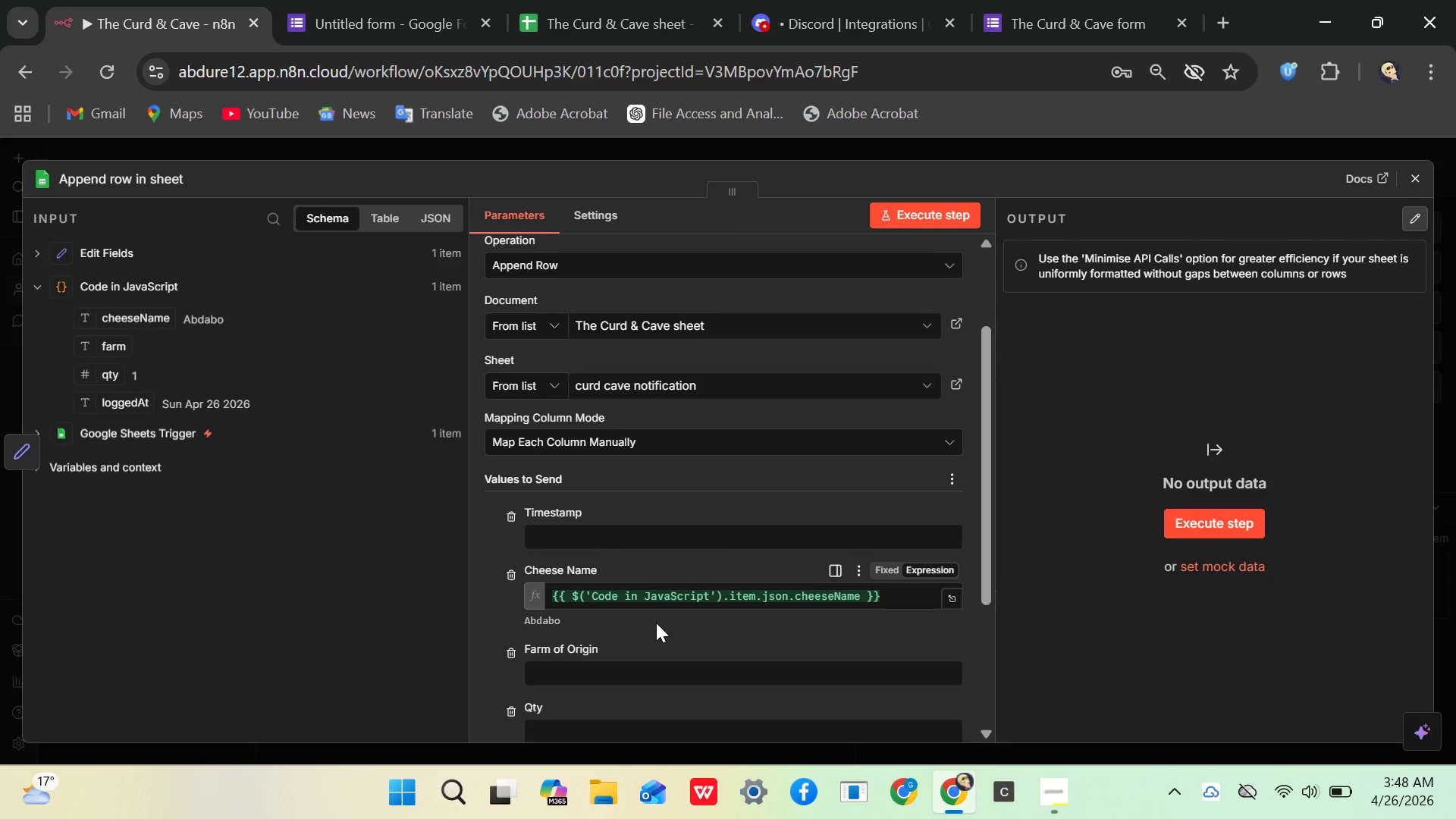 
wait(10.56)
 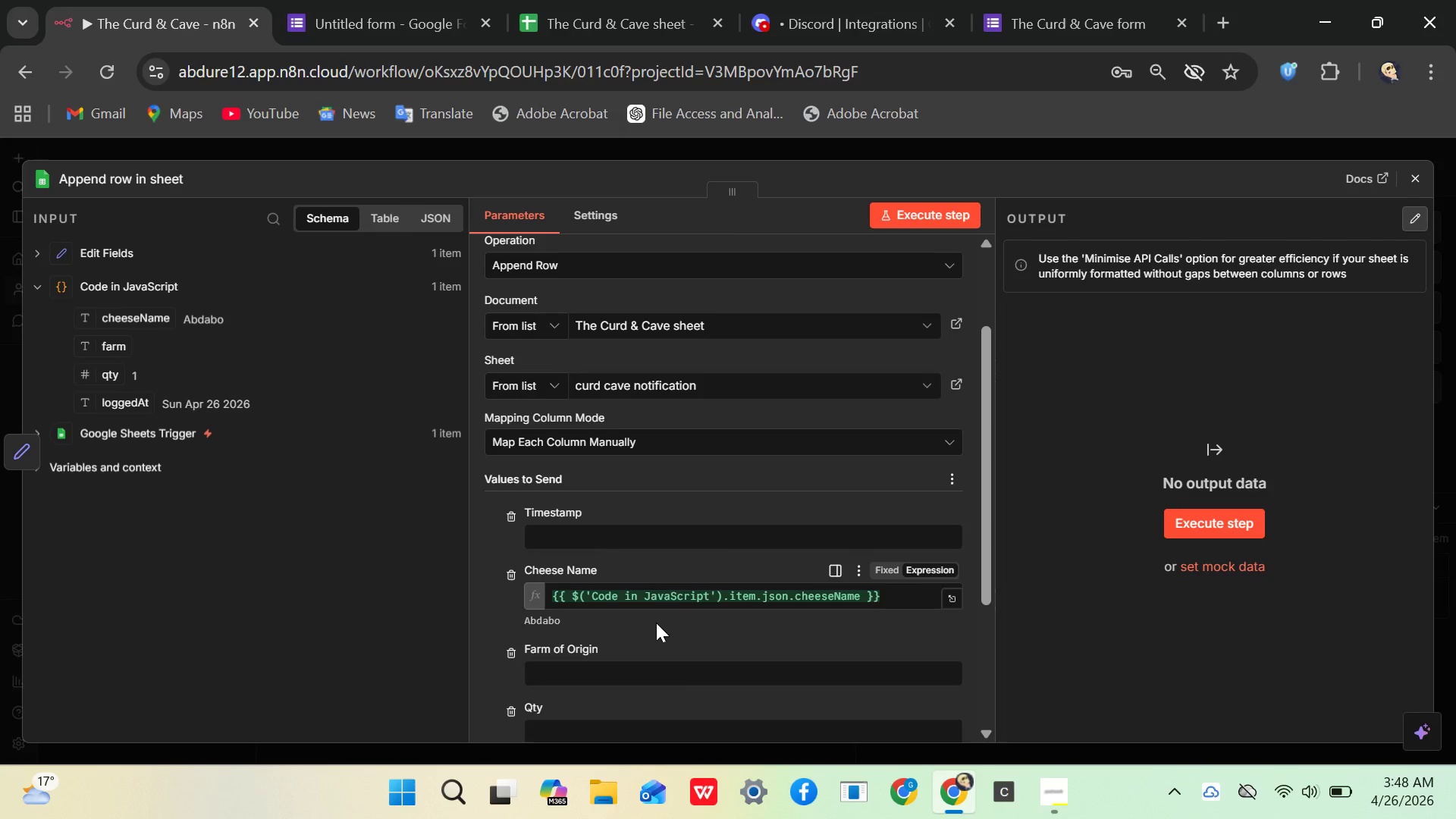 
left_click_drag(start_coordinate=[112, 350], to_coordinate=[565, 669])
 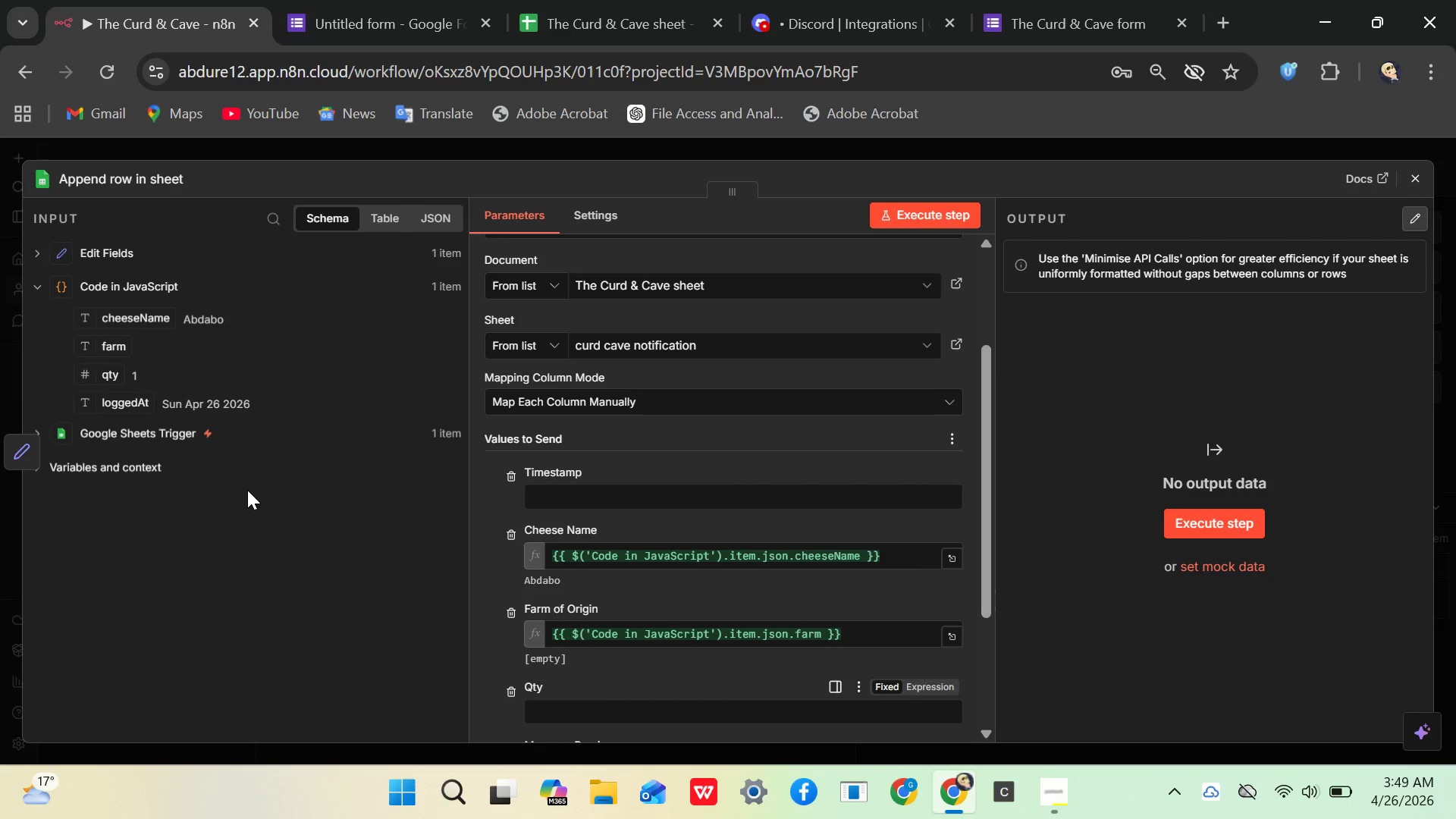 
wait(5.2)
 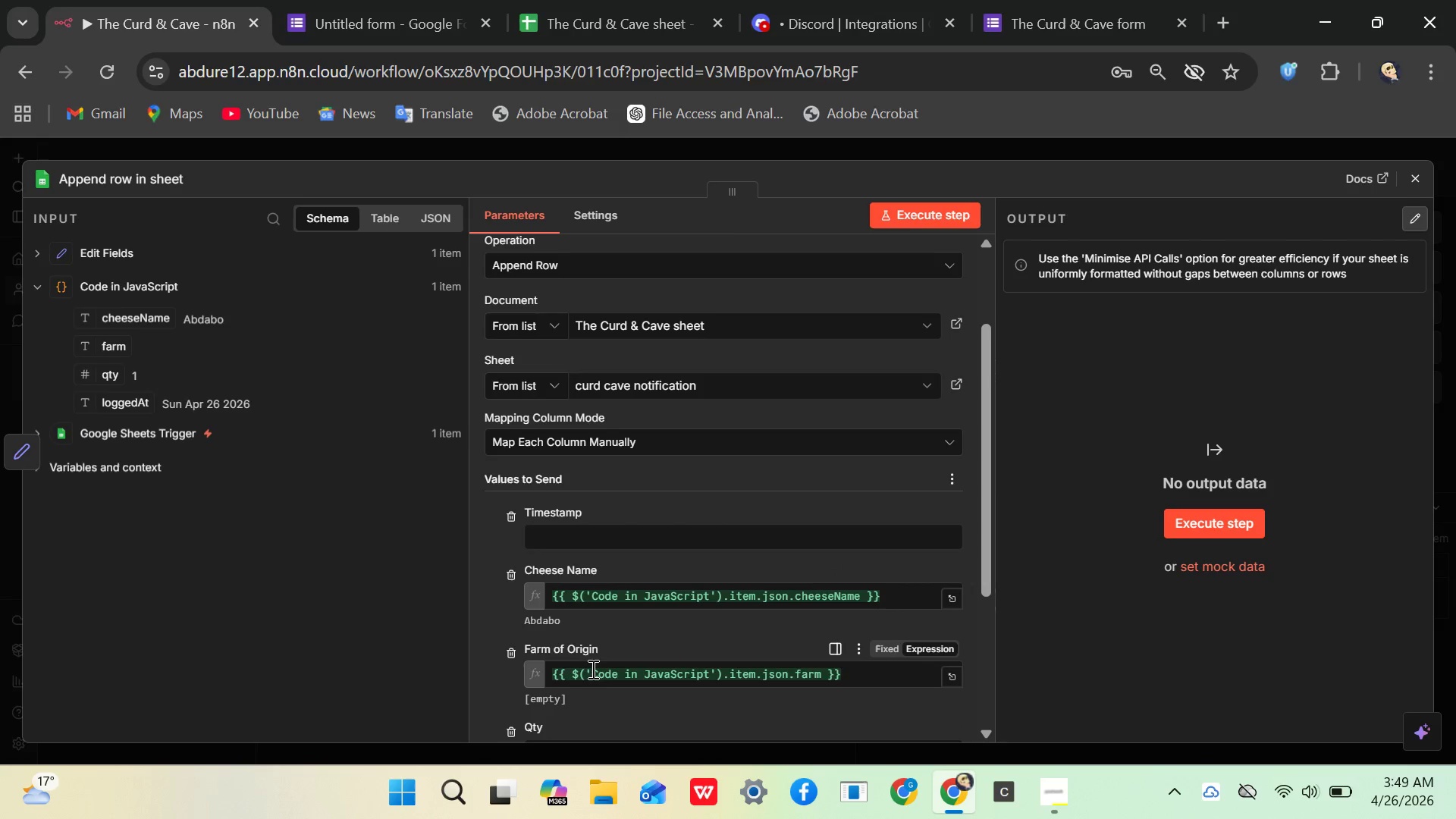 
left_click_drag(start_coordinate=[102, 374], to_coordinate=[573, 711])
 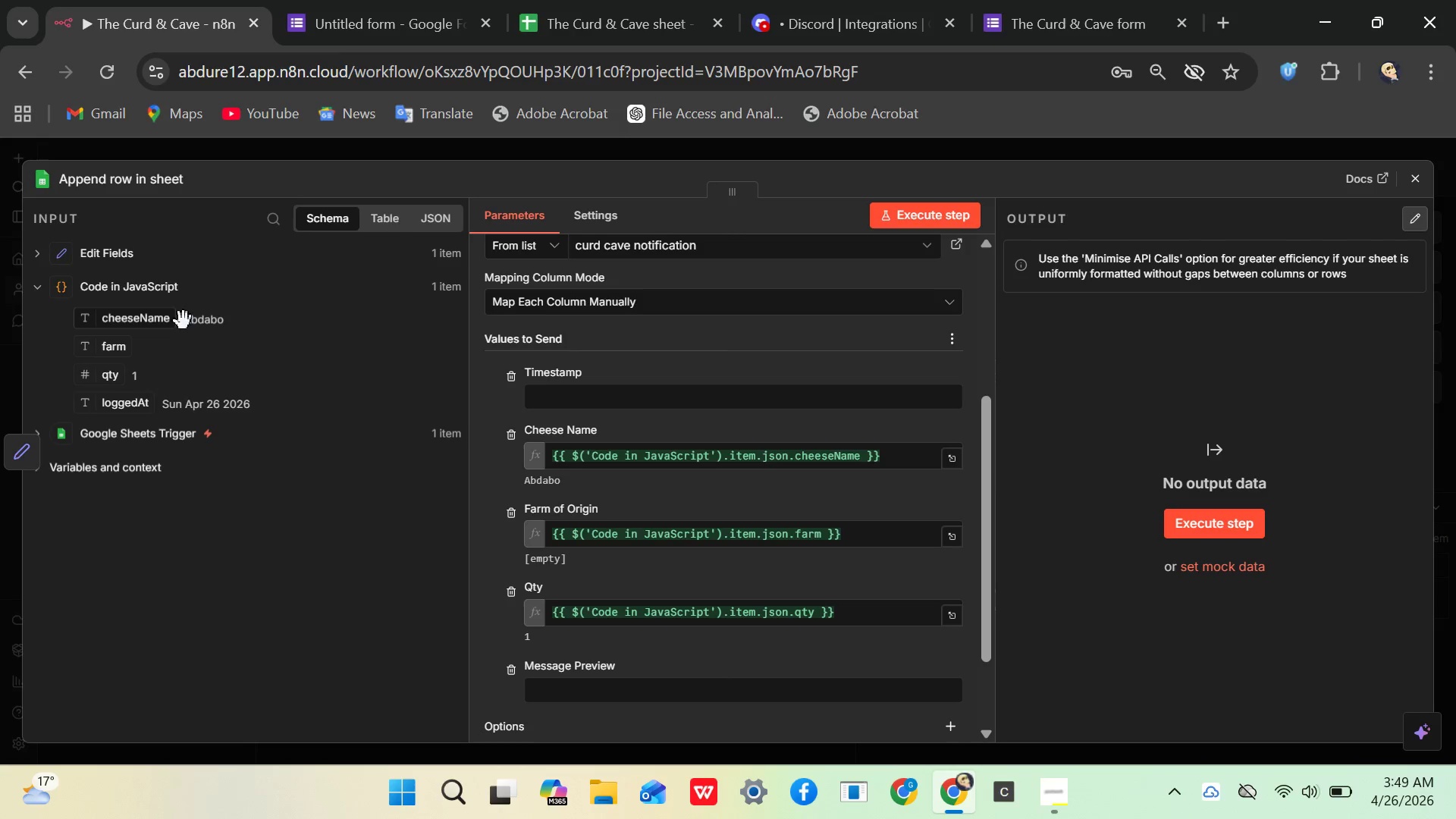 
wait(7.81)
 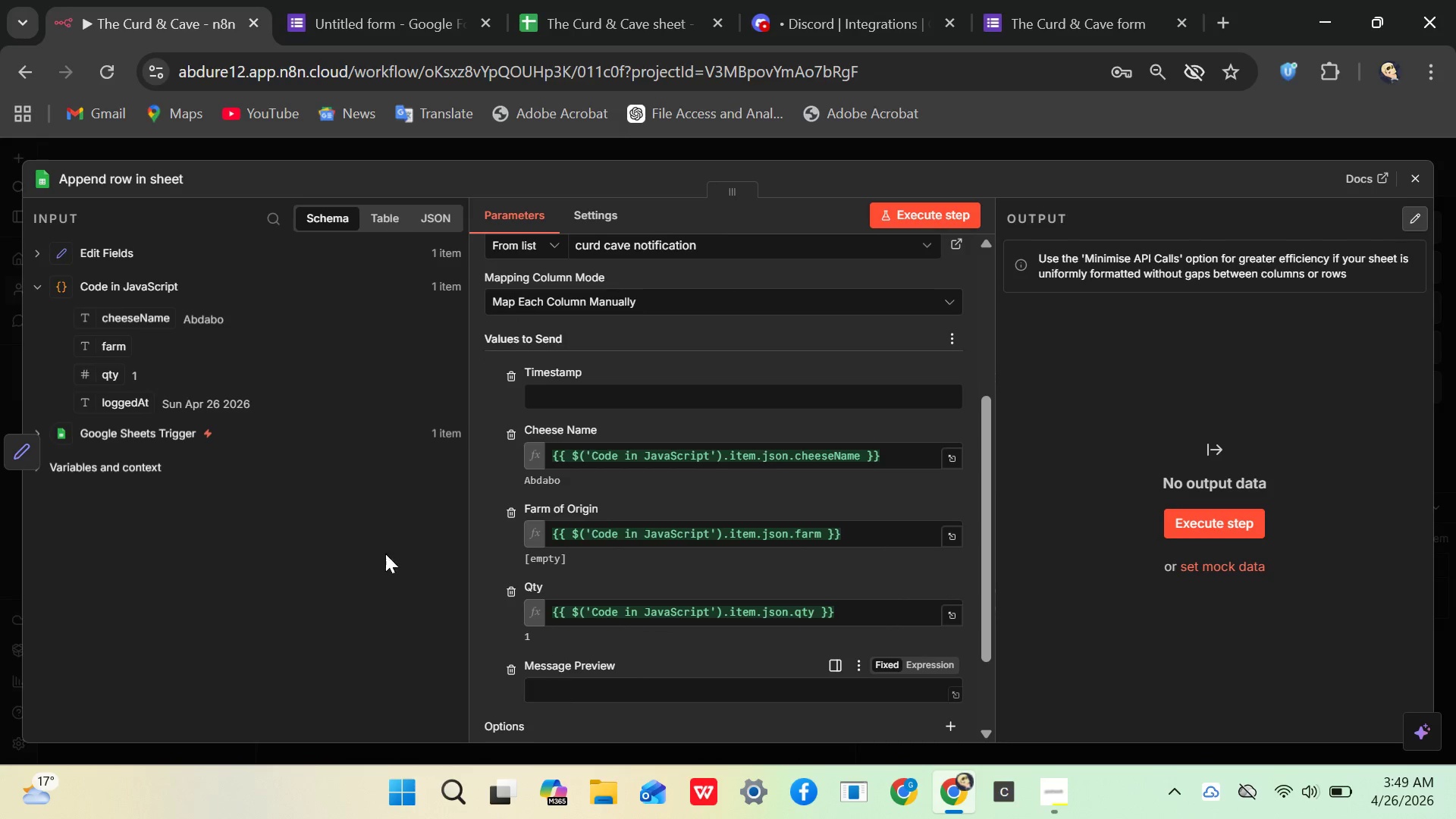 
left_click([145, 431])
 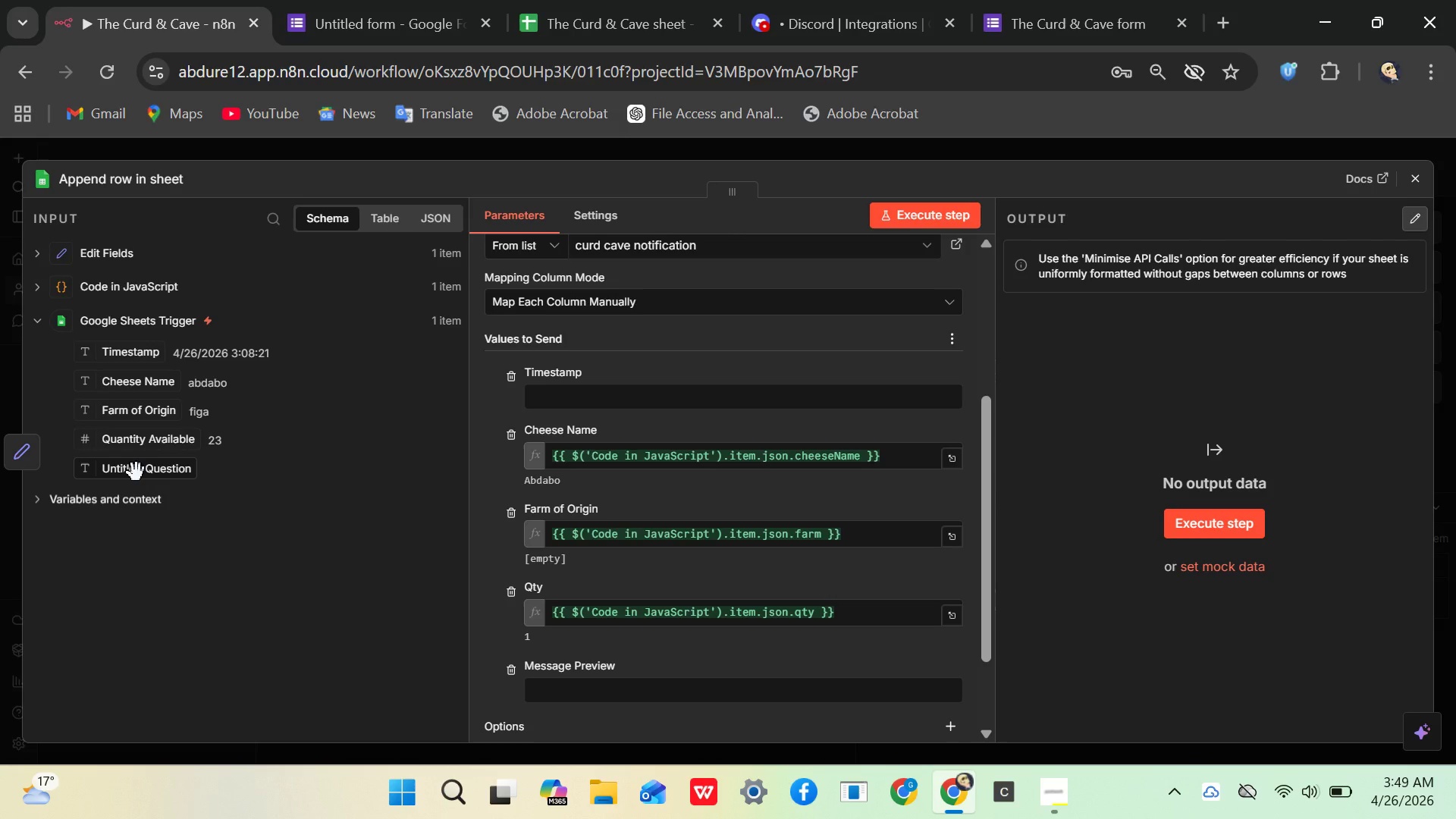 
wait(11.47)
 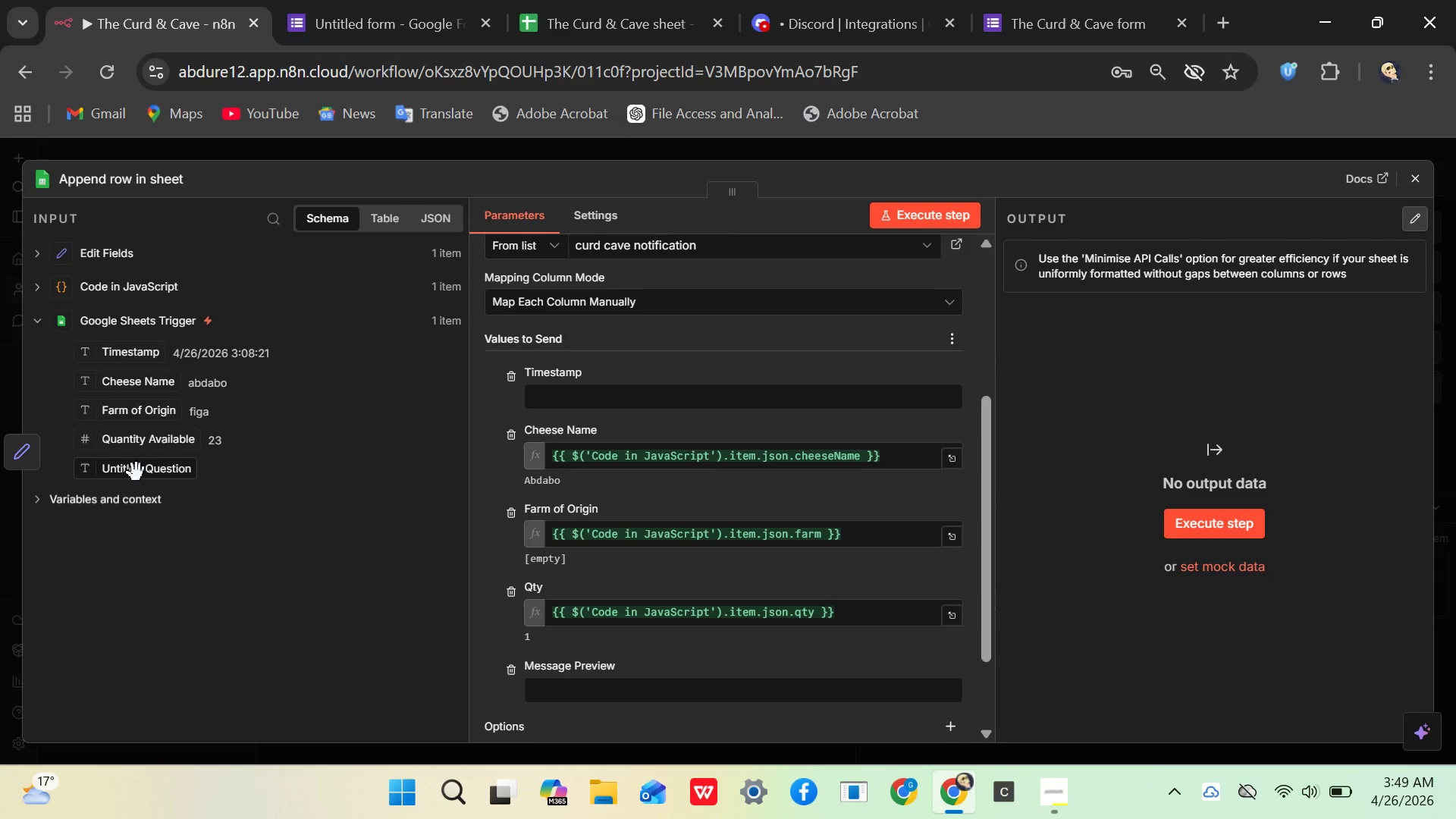 
left_click_drag(start_coordinate=[130, 351], to_coordinate=[549, 399])
 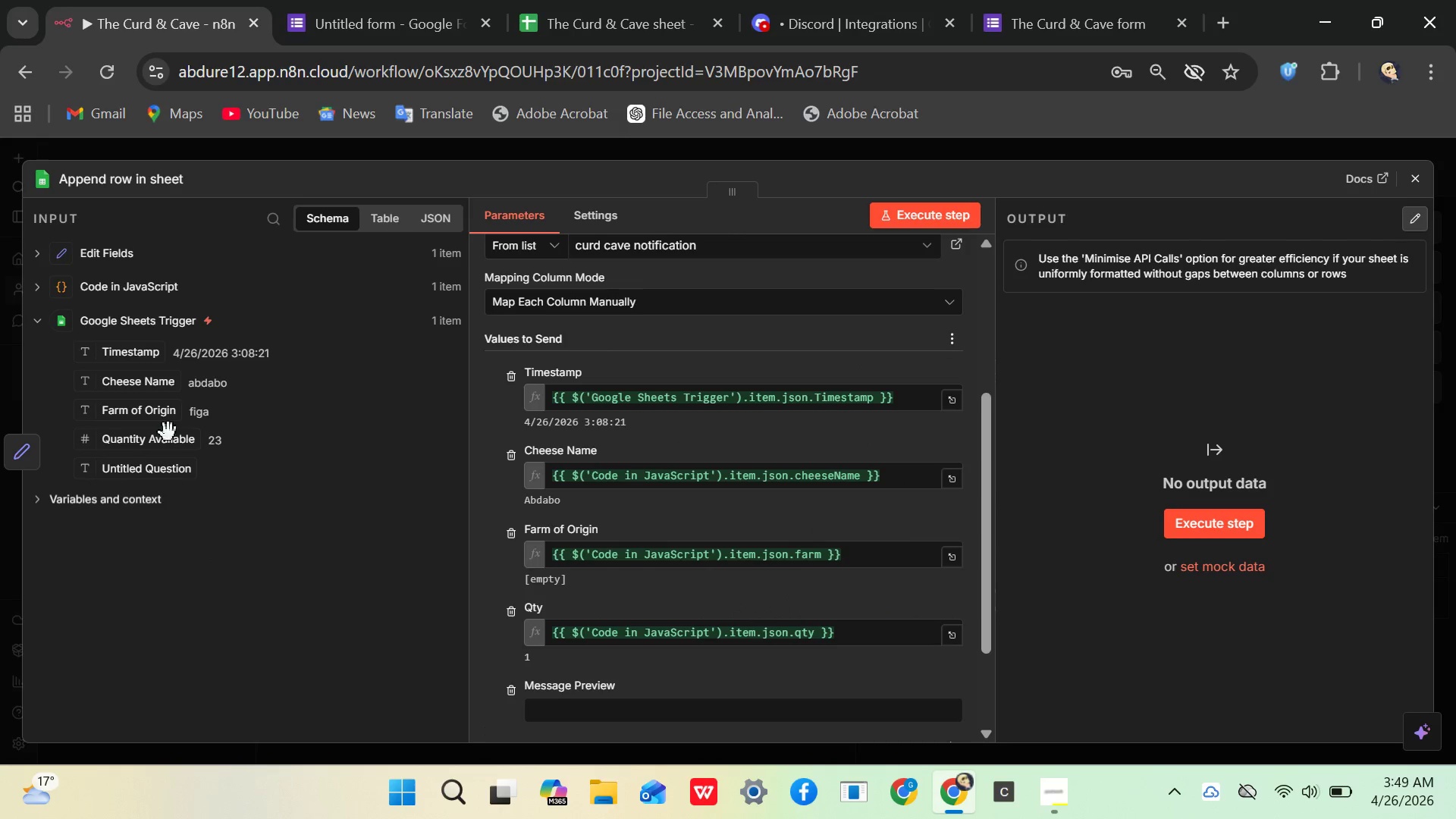 
wait(5.47)
 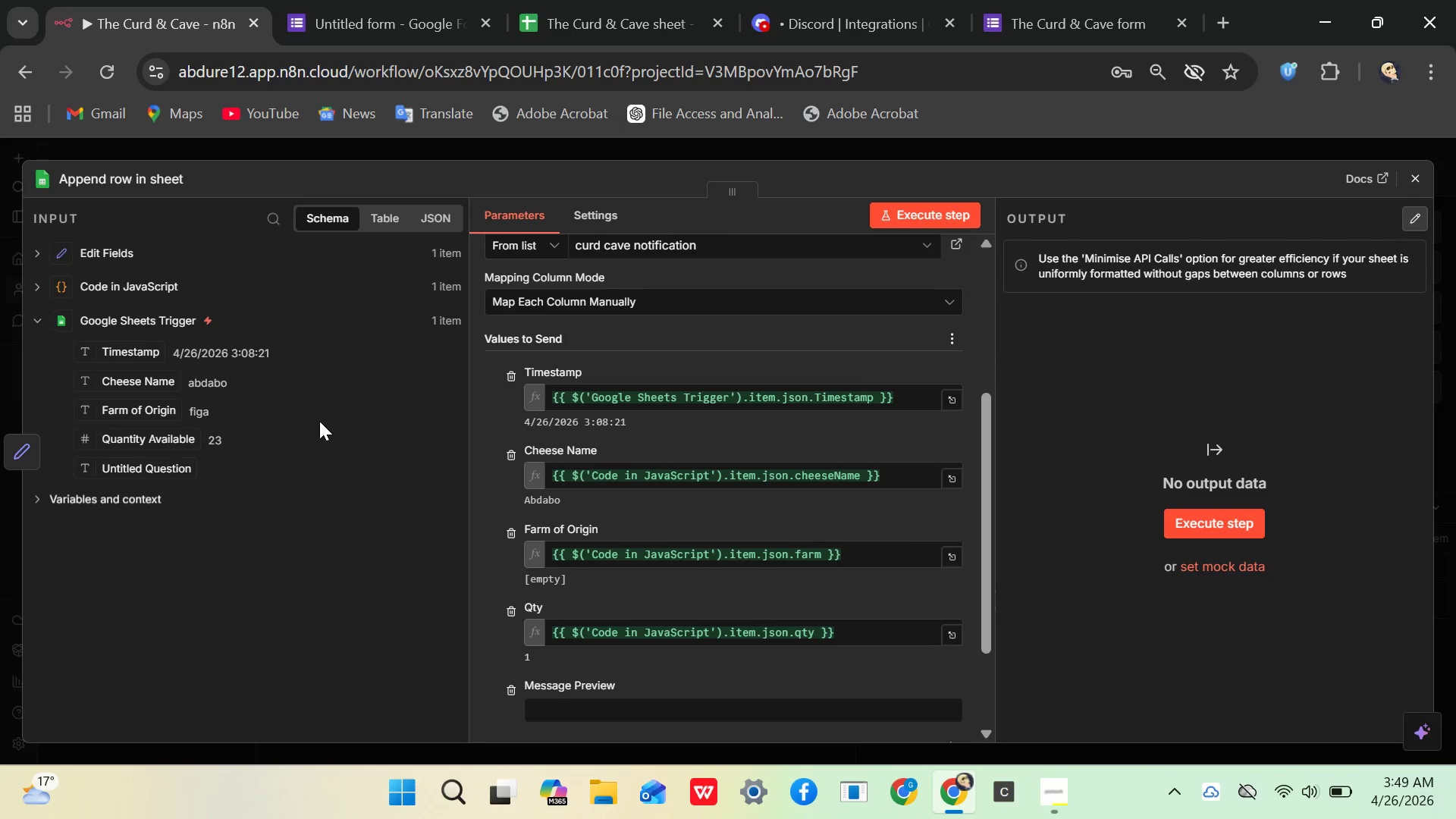 
left_click([105, 256])
 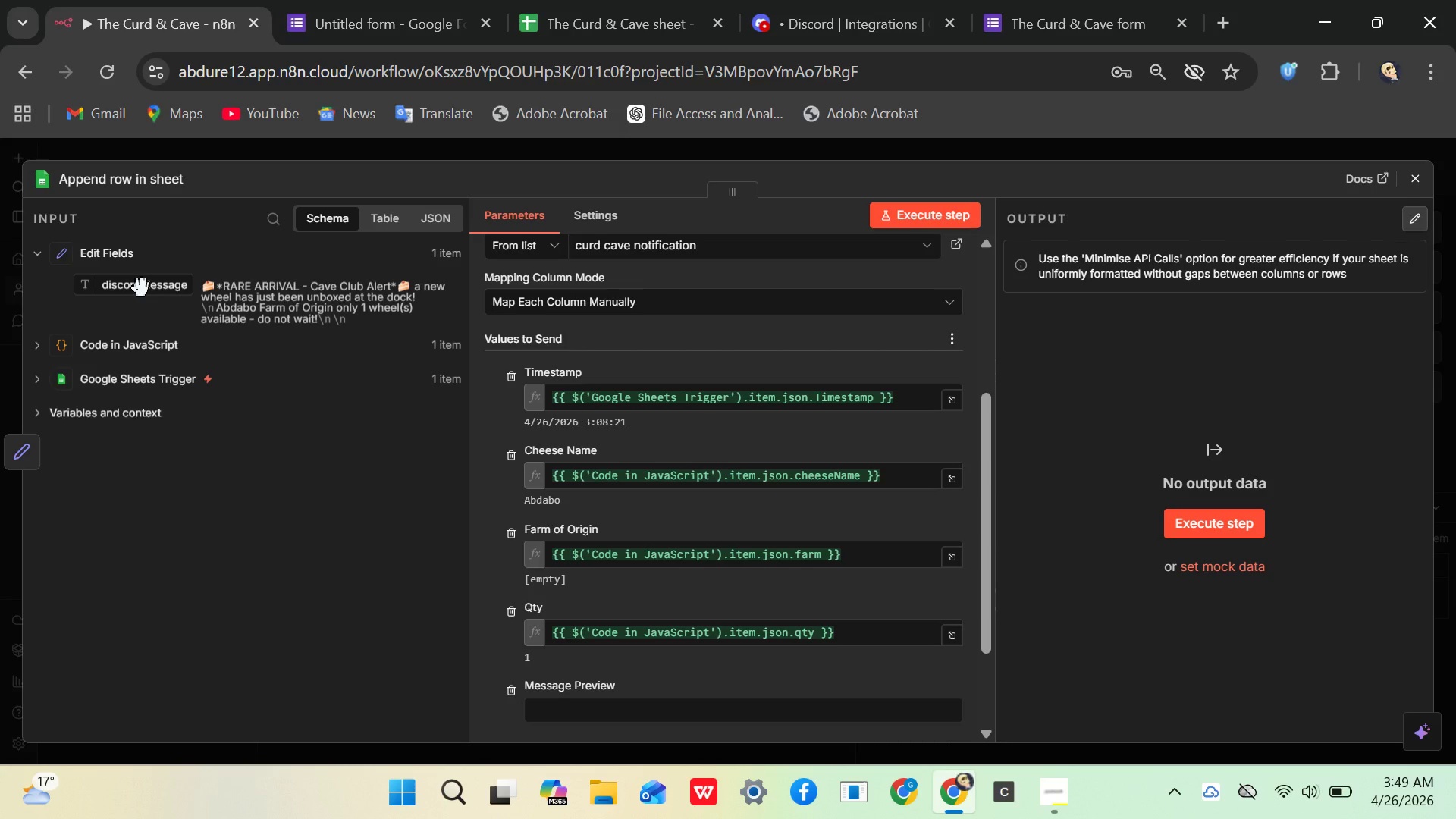 
left_click_drag(start_coordinate=[142, 288], to_coordinate=[568, 712])
 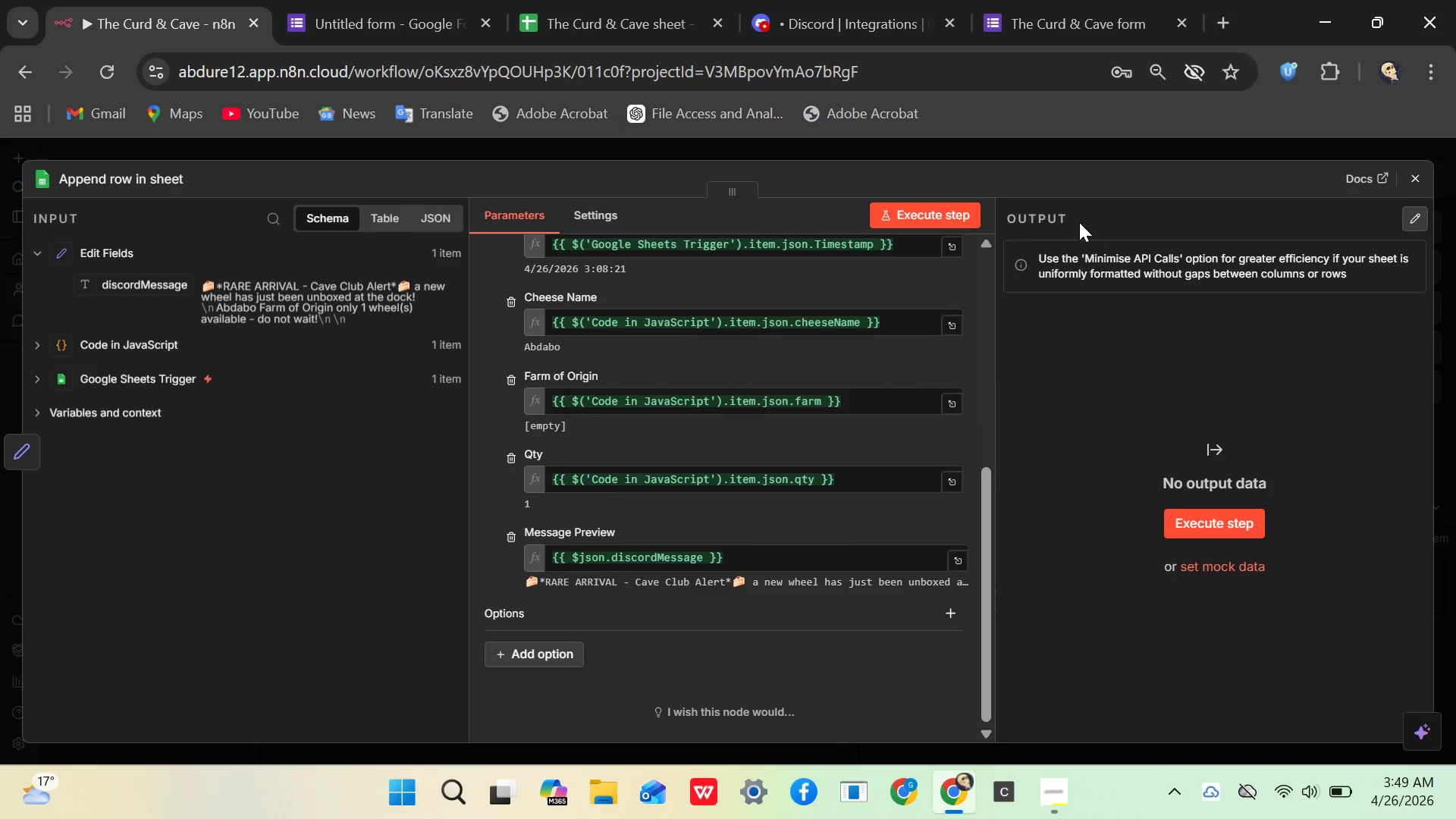 
left_click([947, 207])
 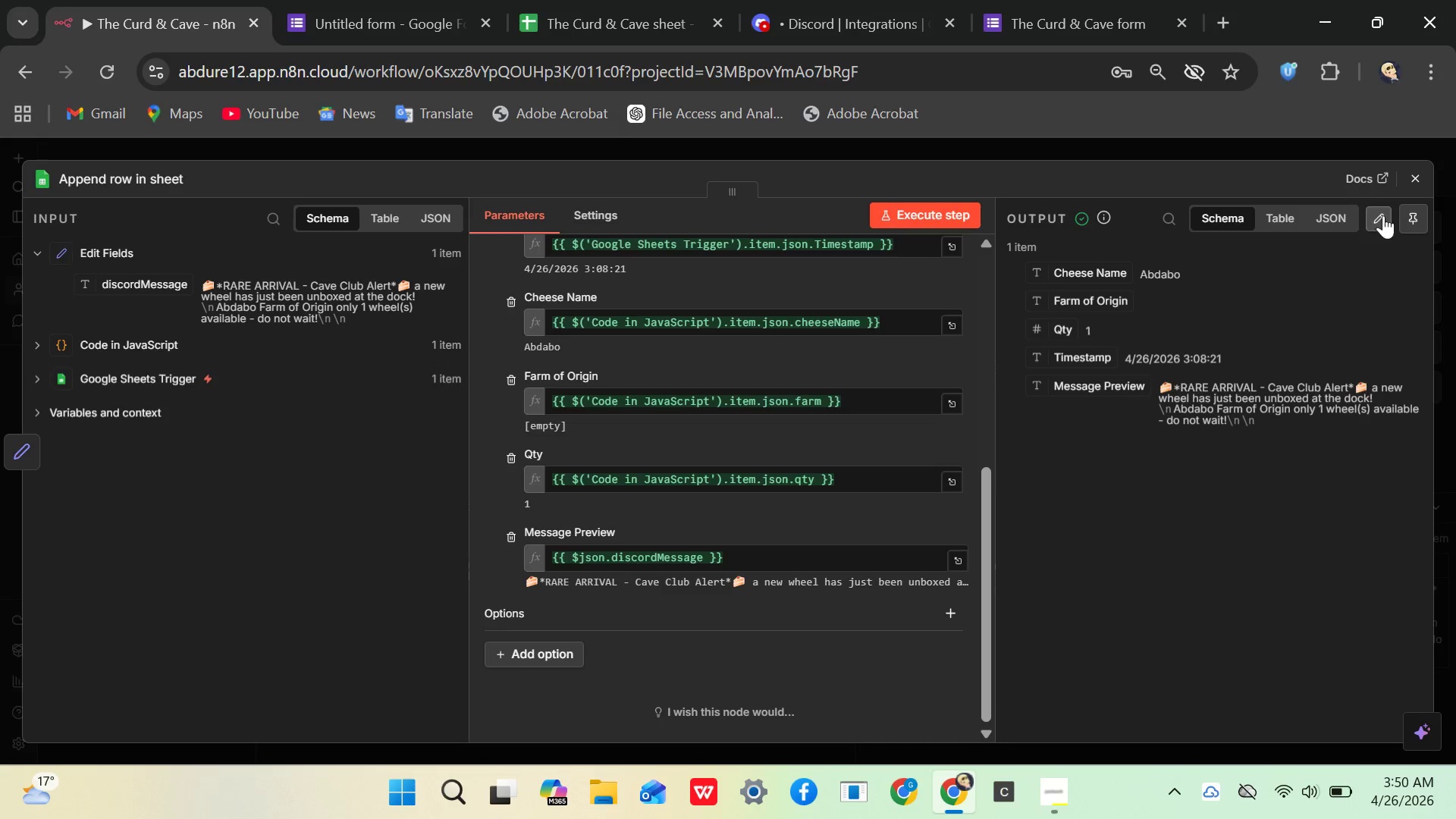 
wait(23.48)
 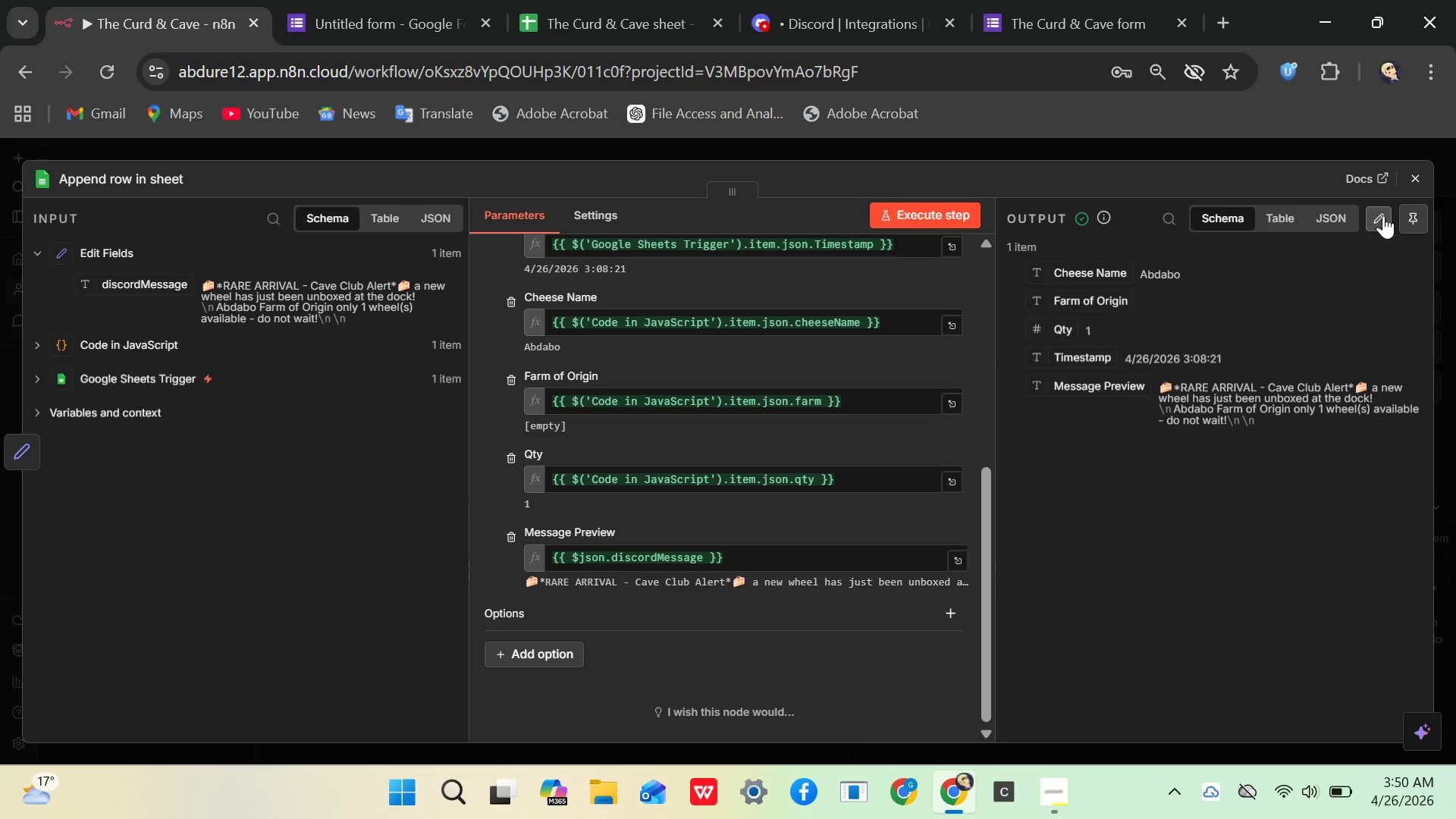 
left_click([1415, 179])
 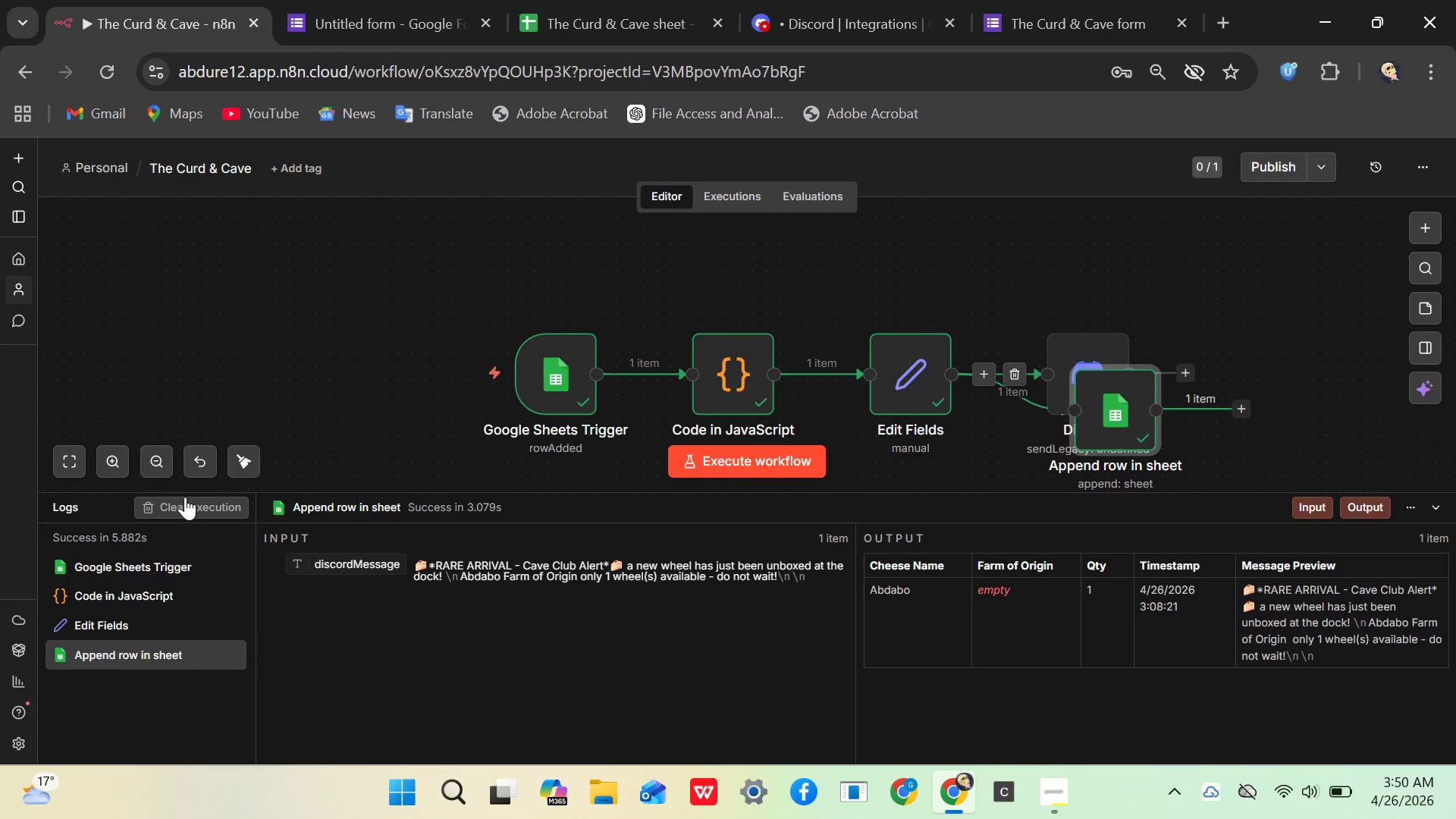 
left_click([58, 460])
 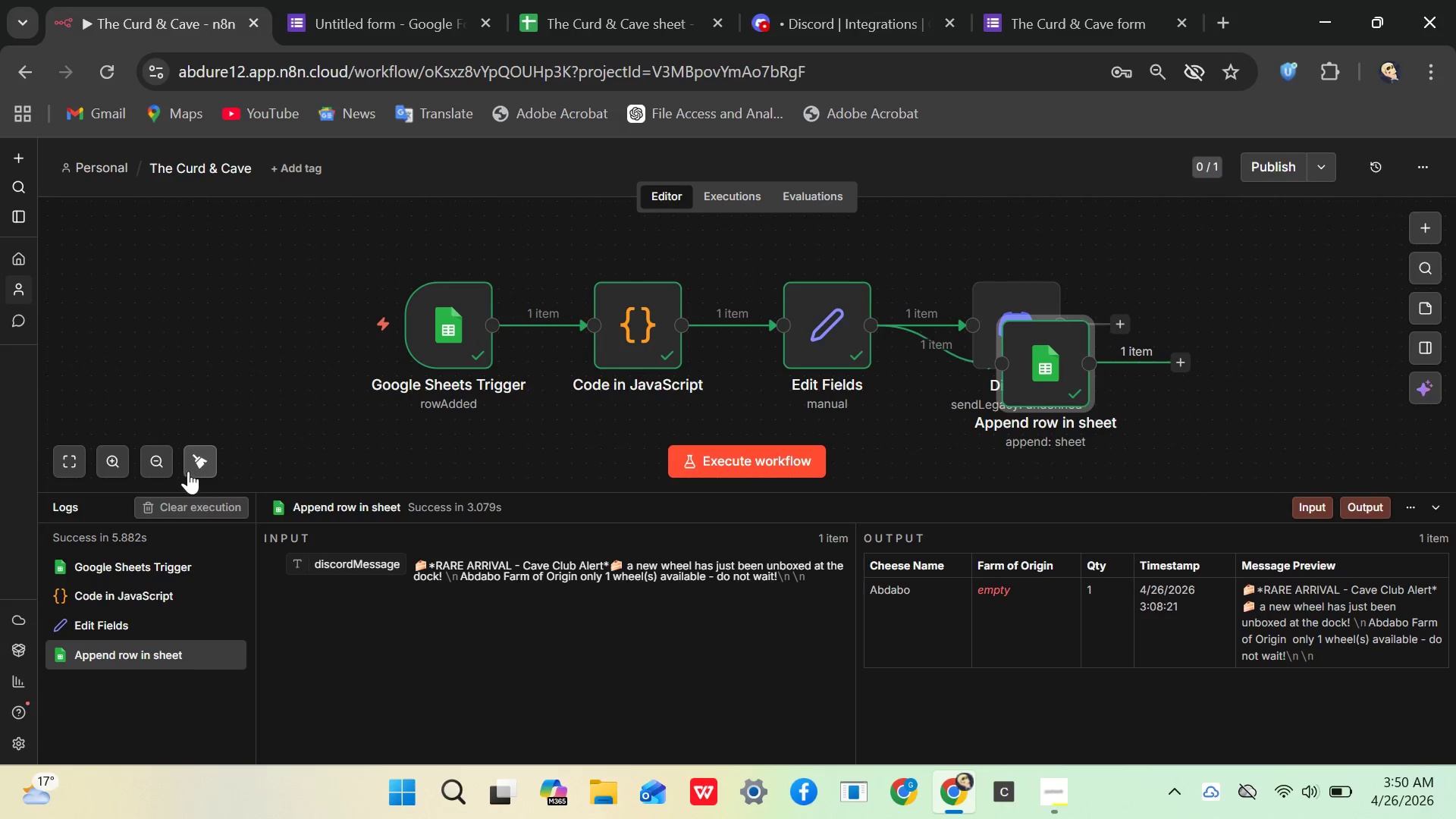 
left_click([187, 468])
 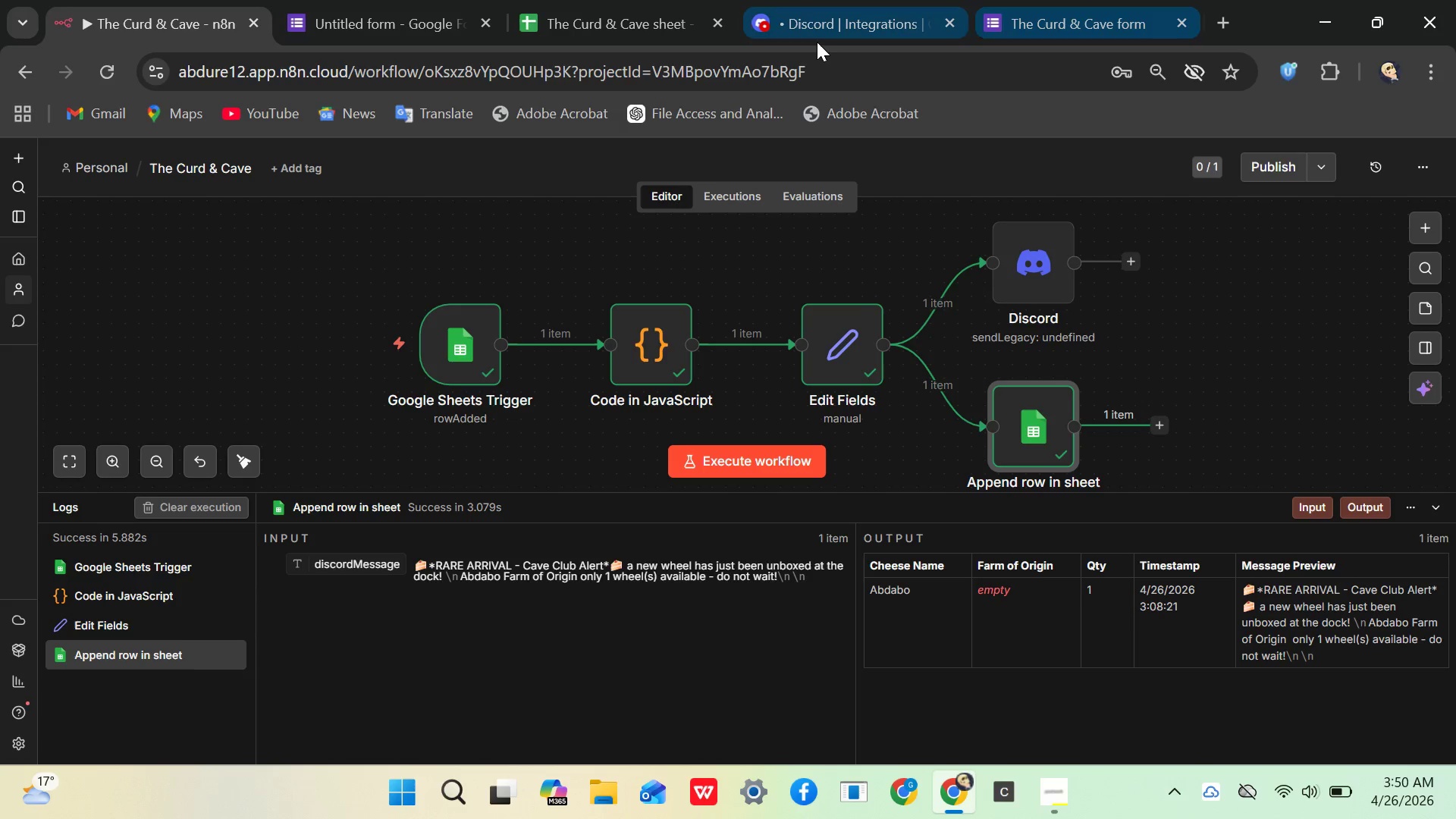 
wait(5.99)
 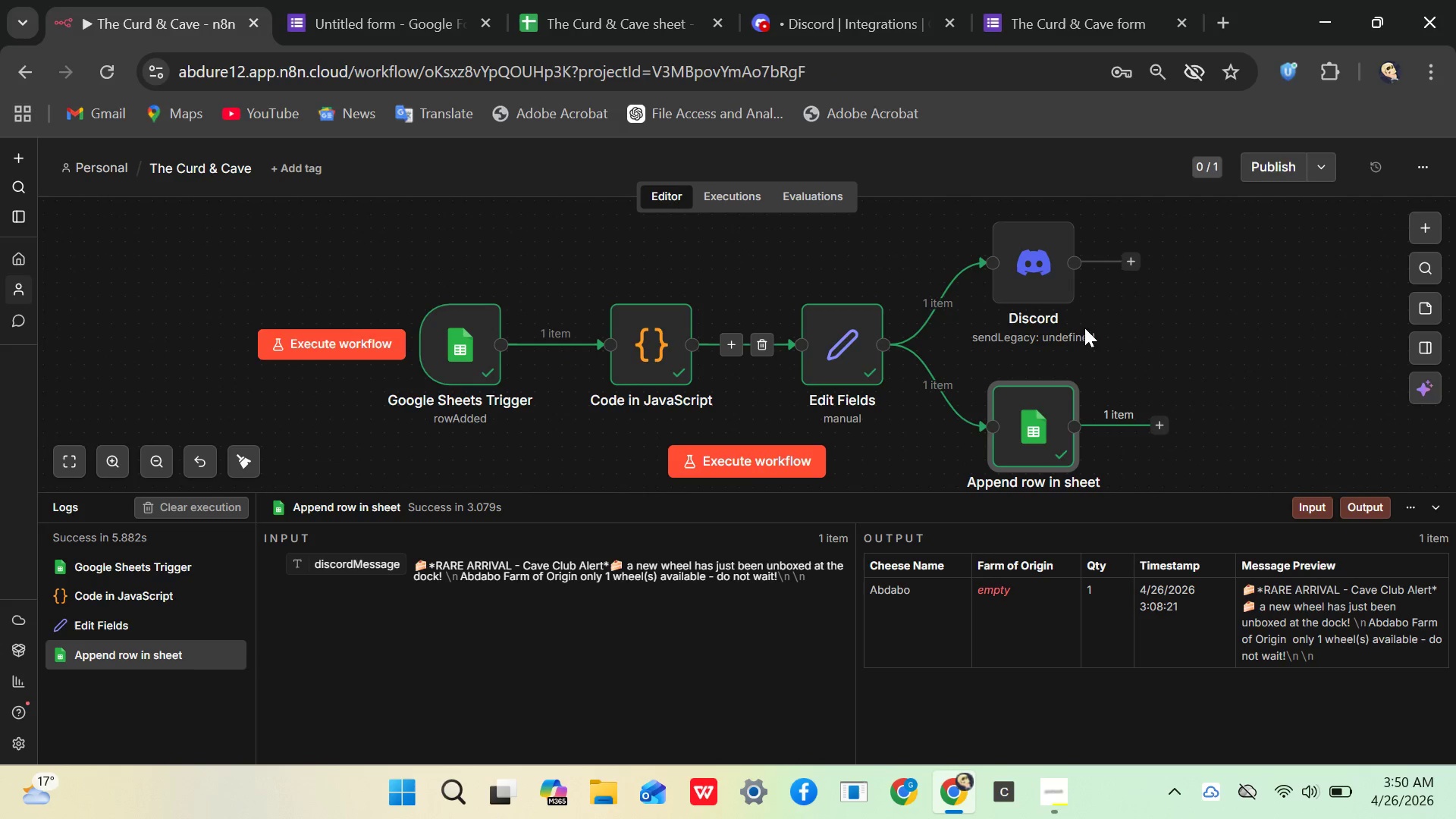 
left_click([400, 18])
 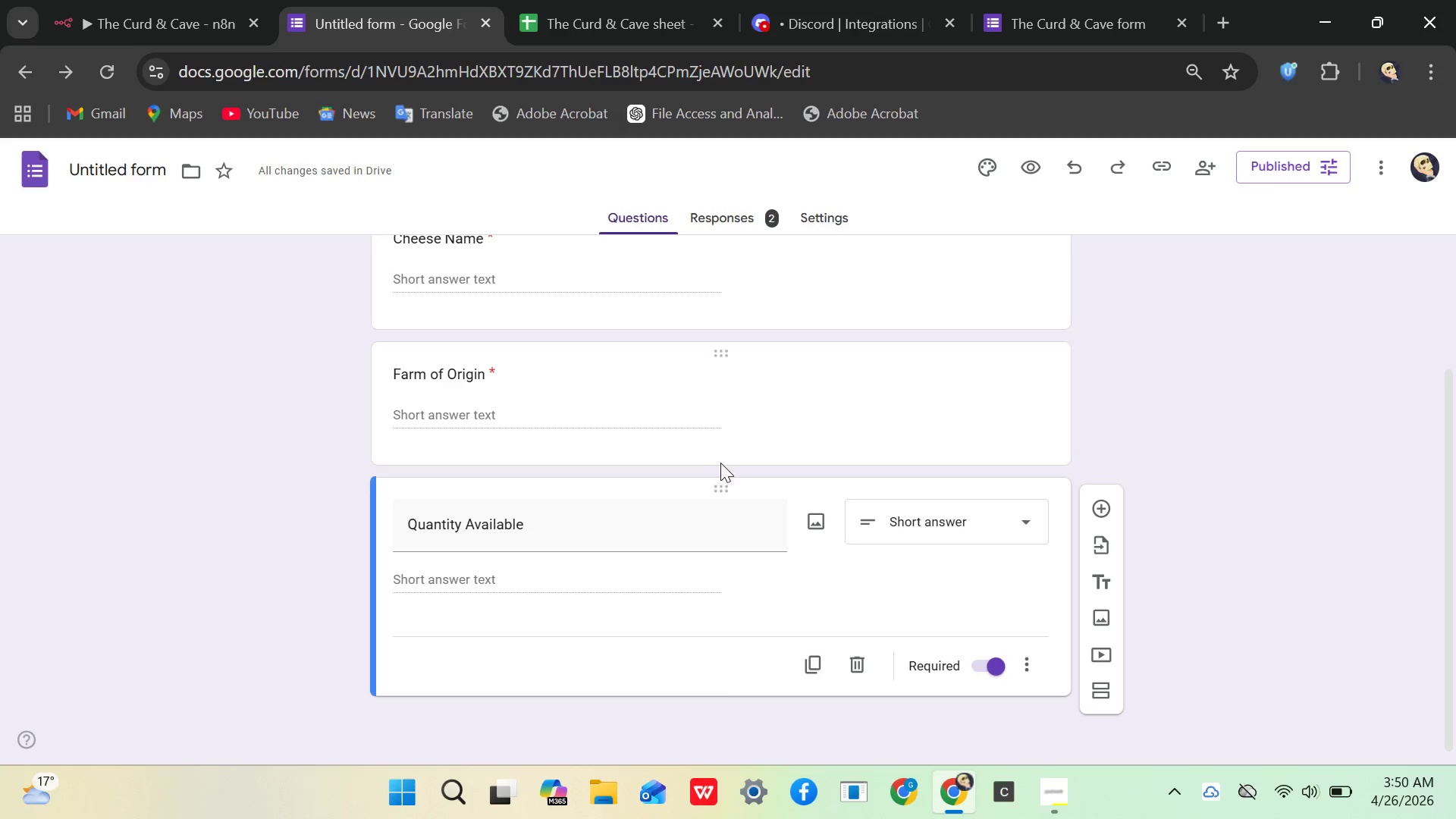 
left_click([889, 428])
 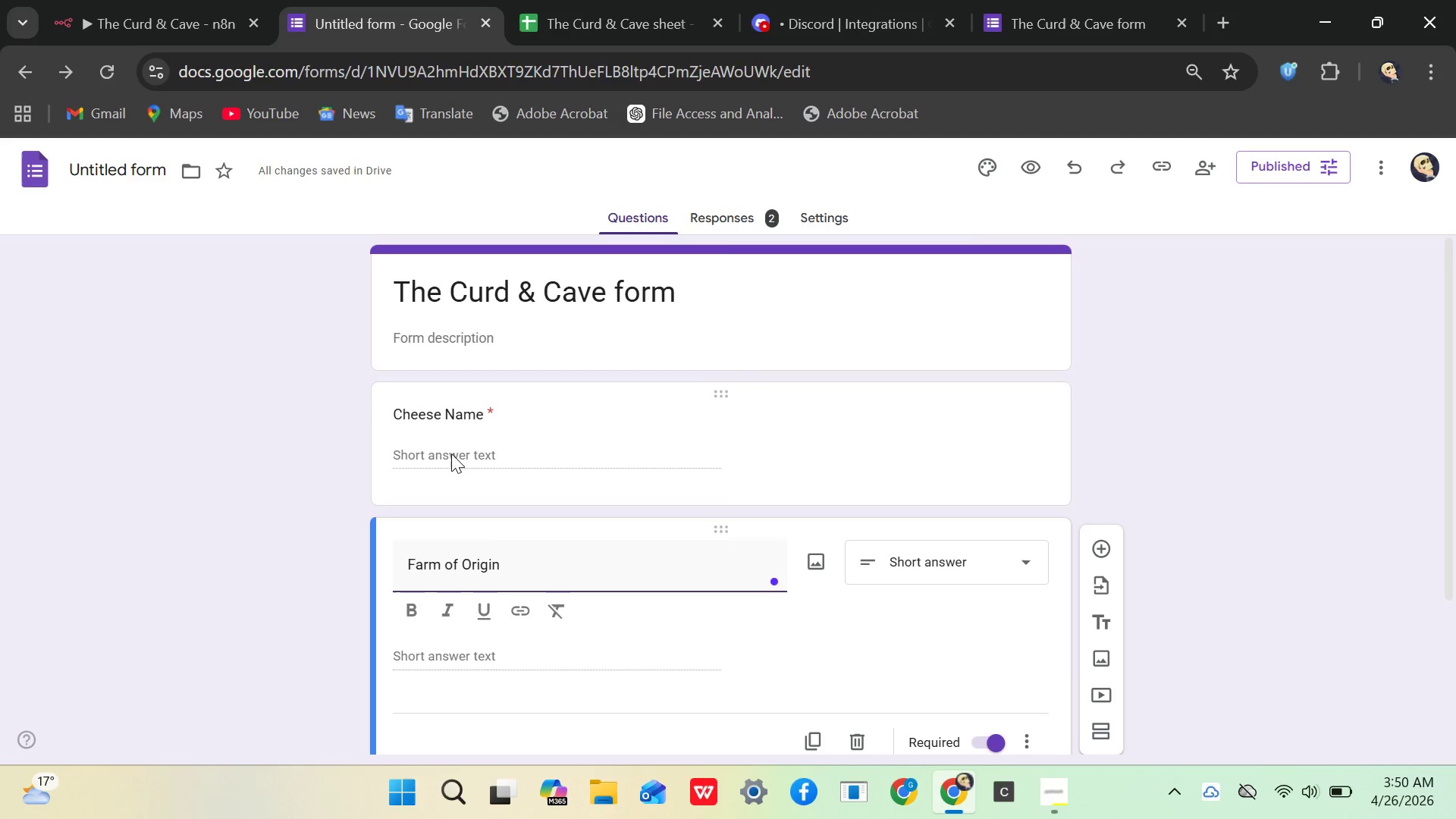 
left_click([451, 444])
 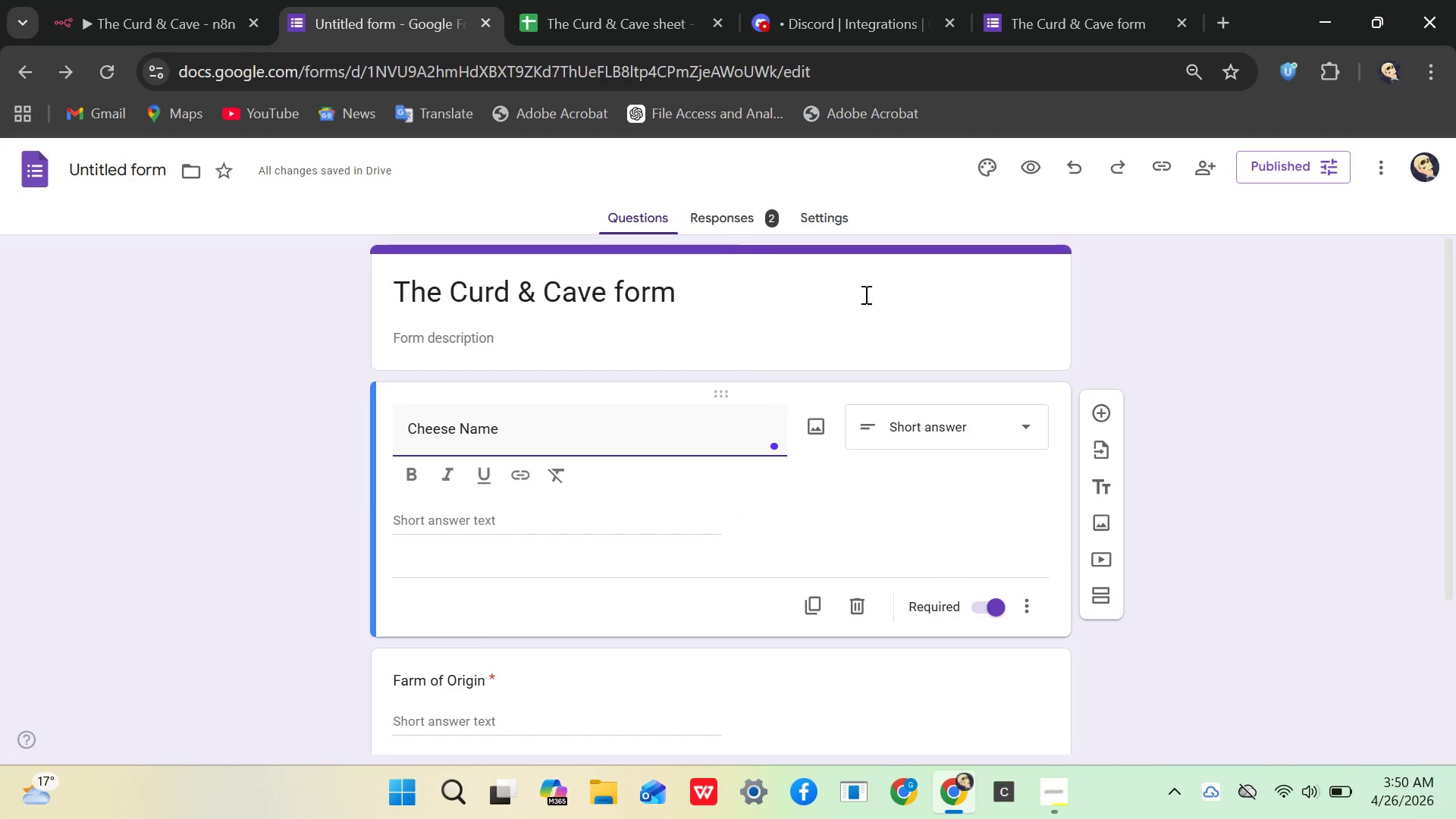 
left_click([704, 218])
 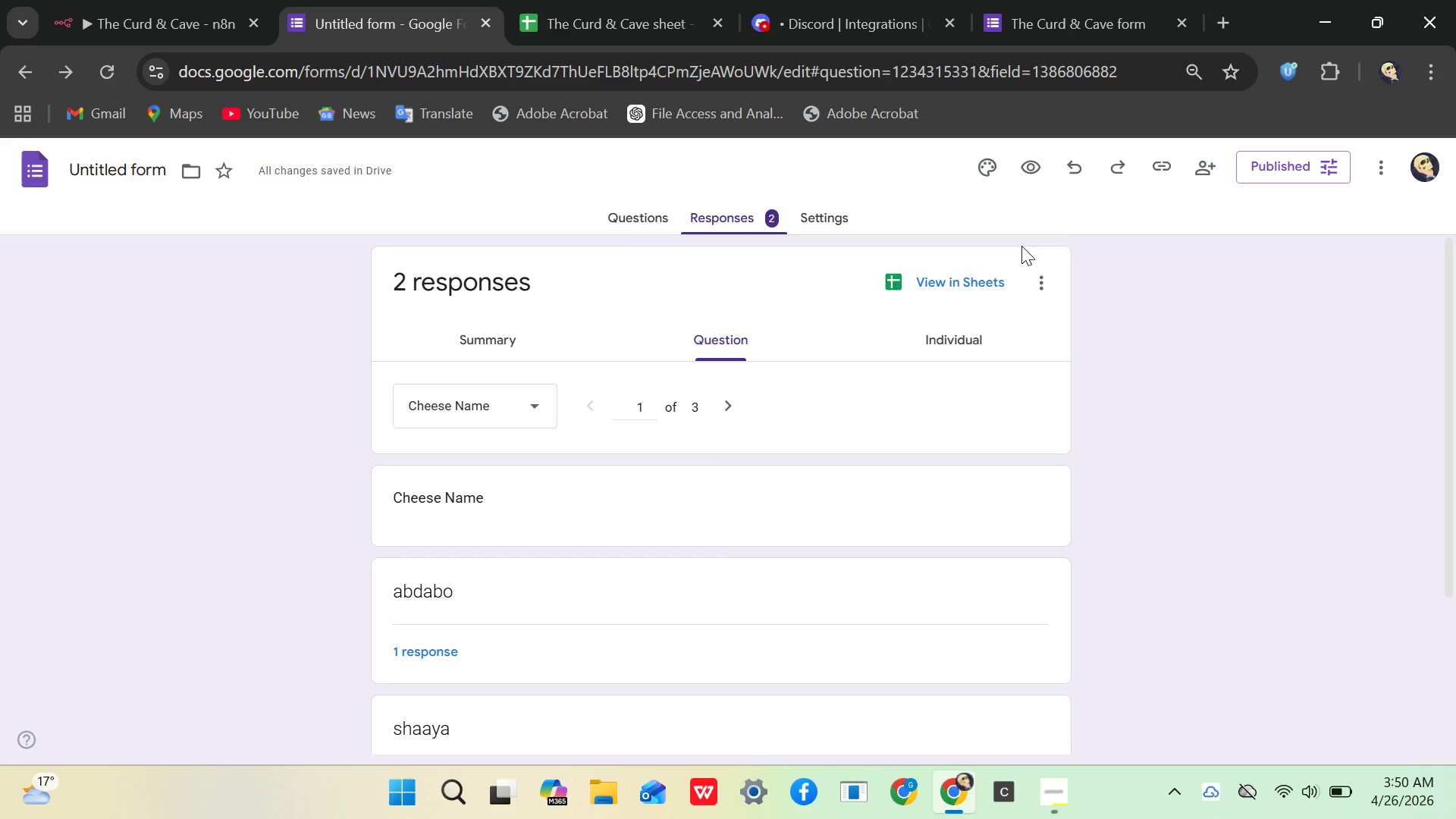 
left_click([1165, 169])
 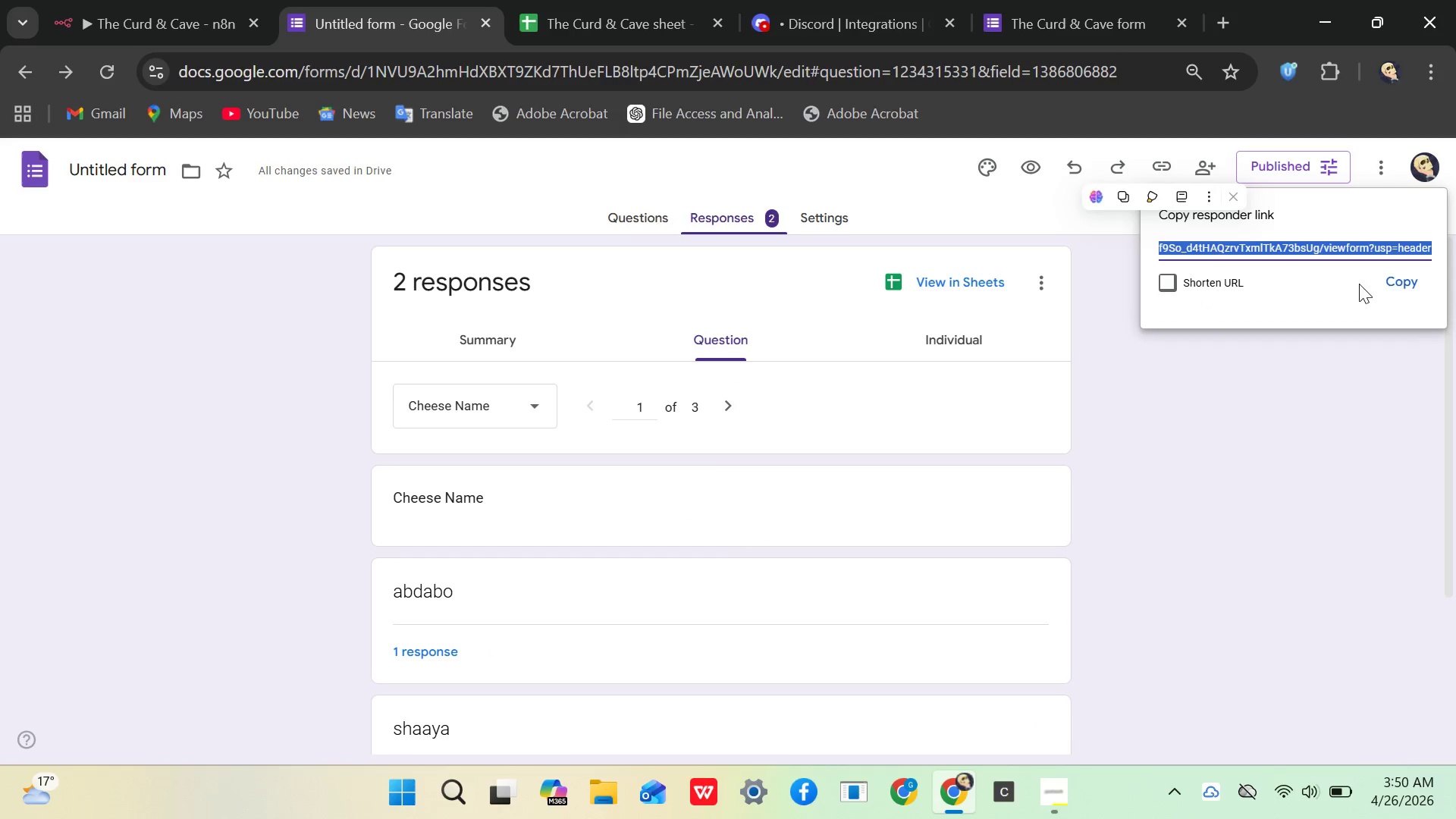 
left_click([1398, 279])
 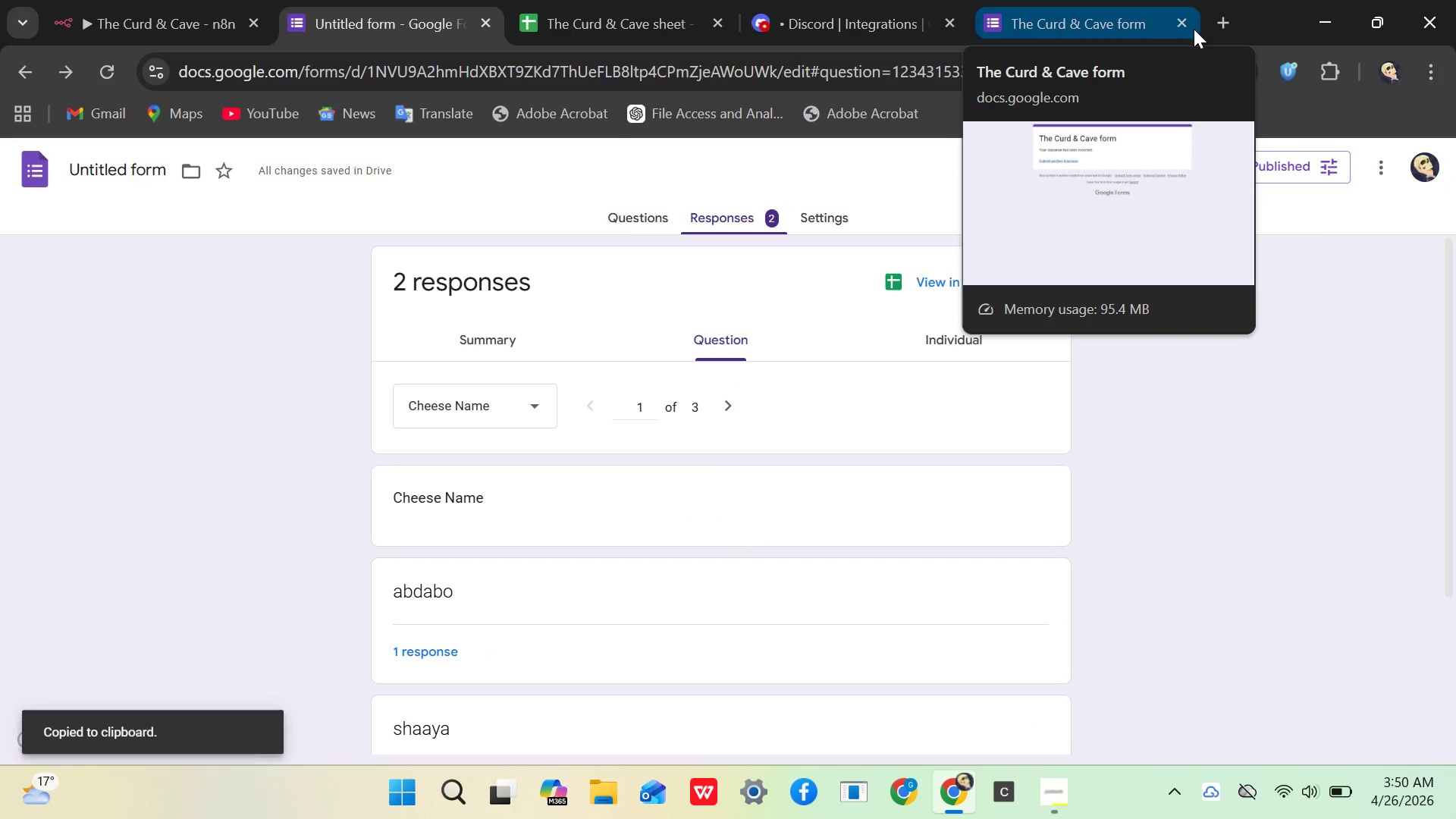 
left_click([1181, 24])
 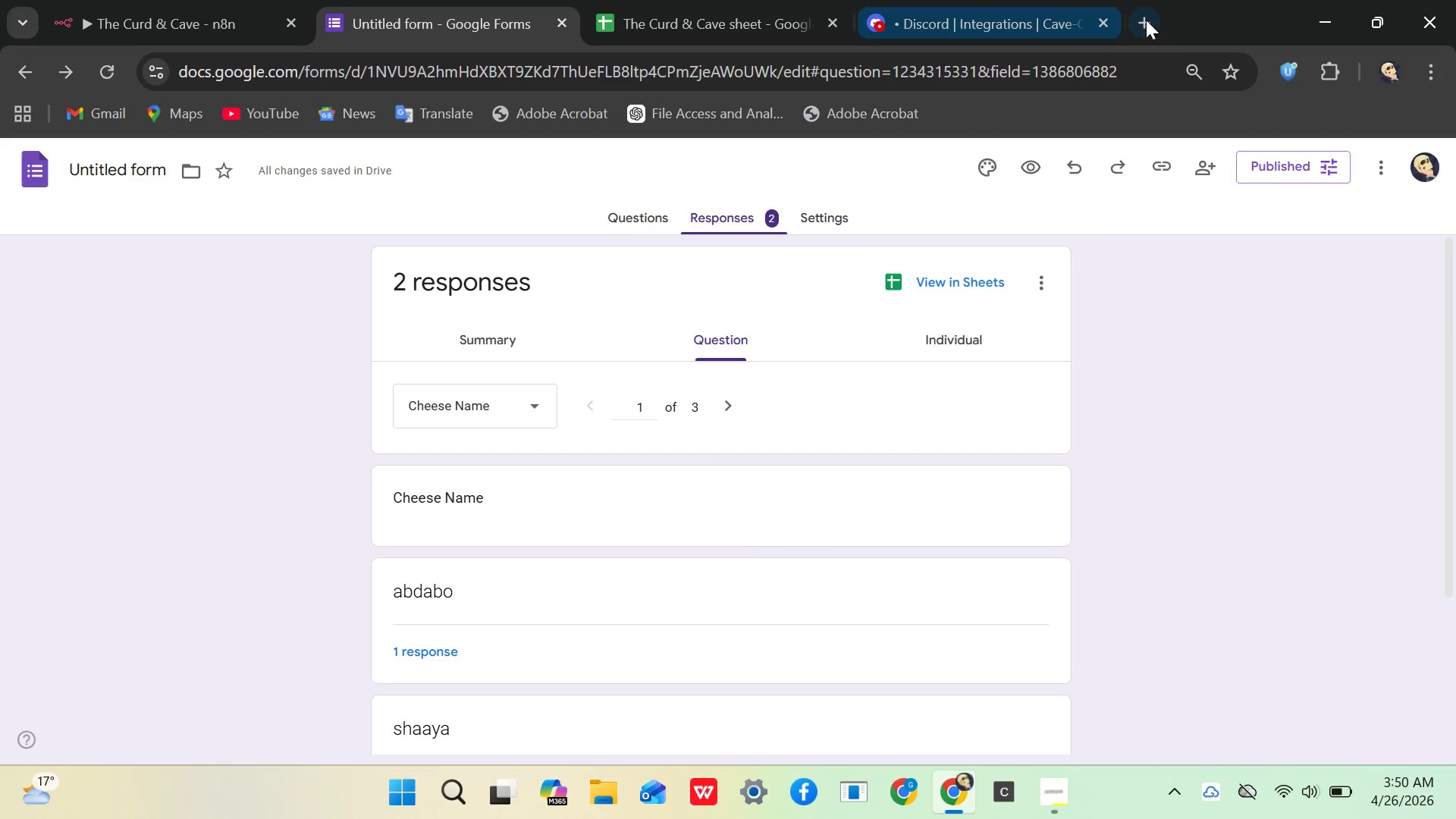 
left_click([1147, 20])
 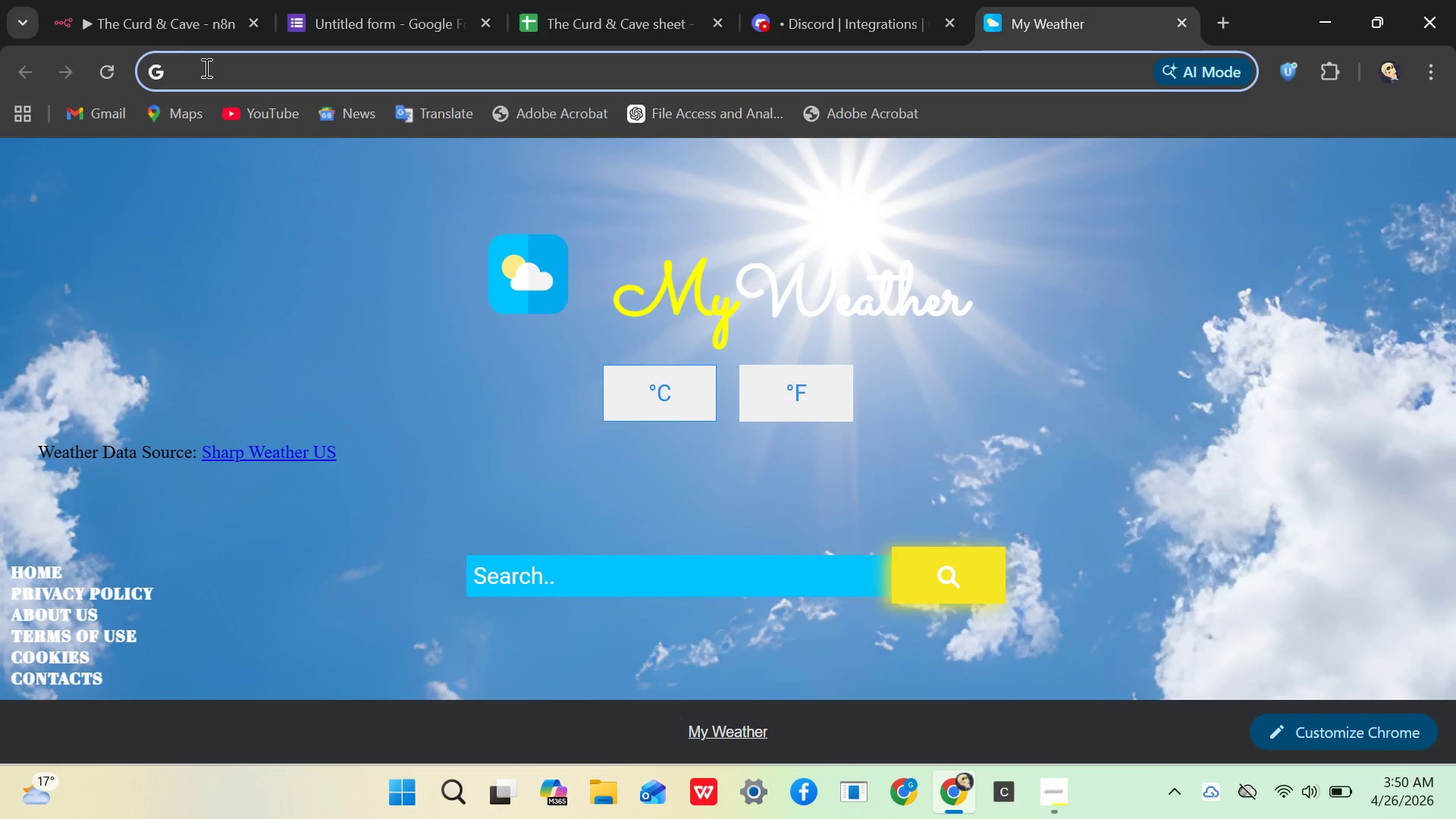 
key(Control+V)
 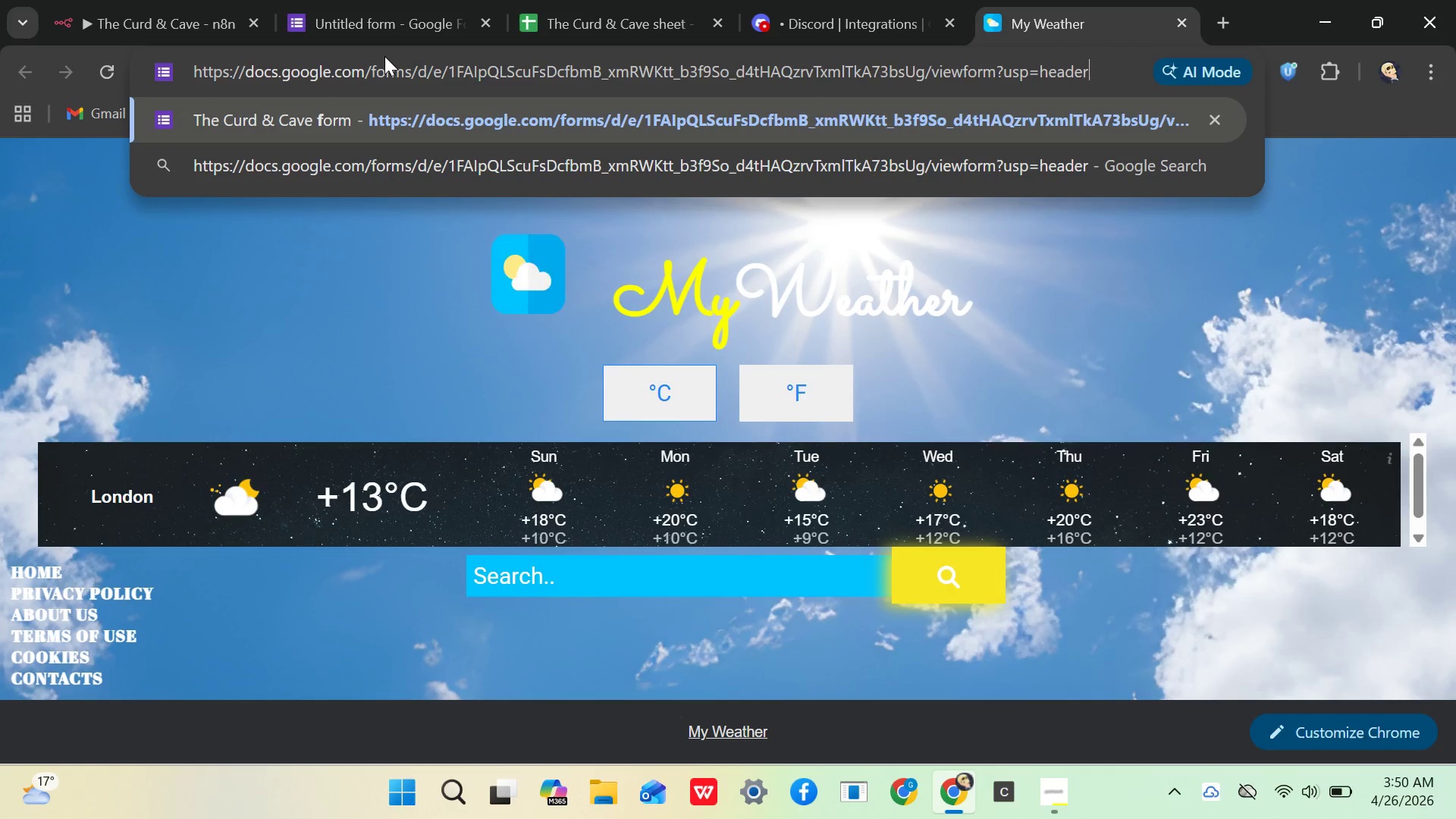 
key(Enter)
 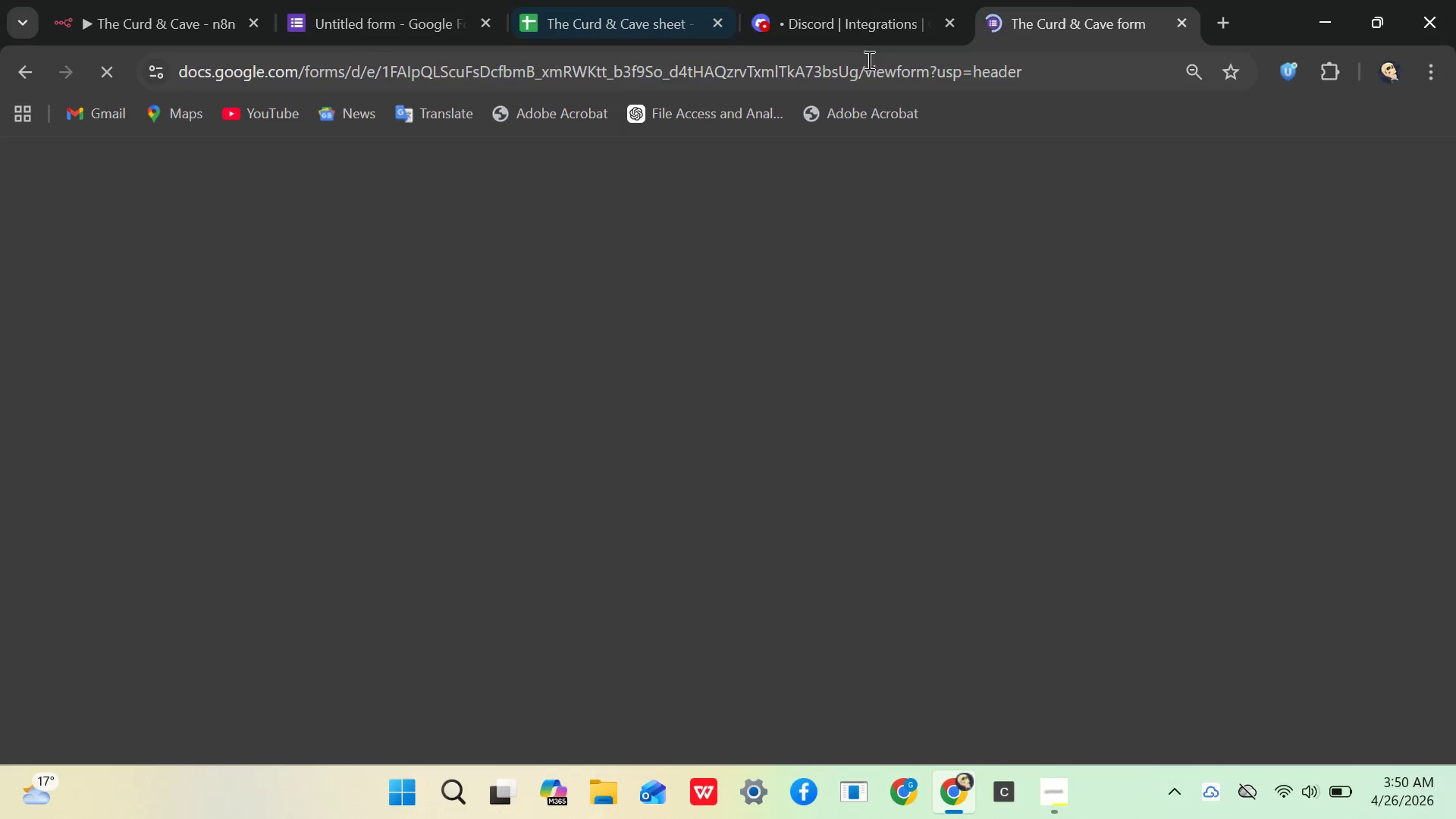 
left_click([849, 25])
 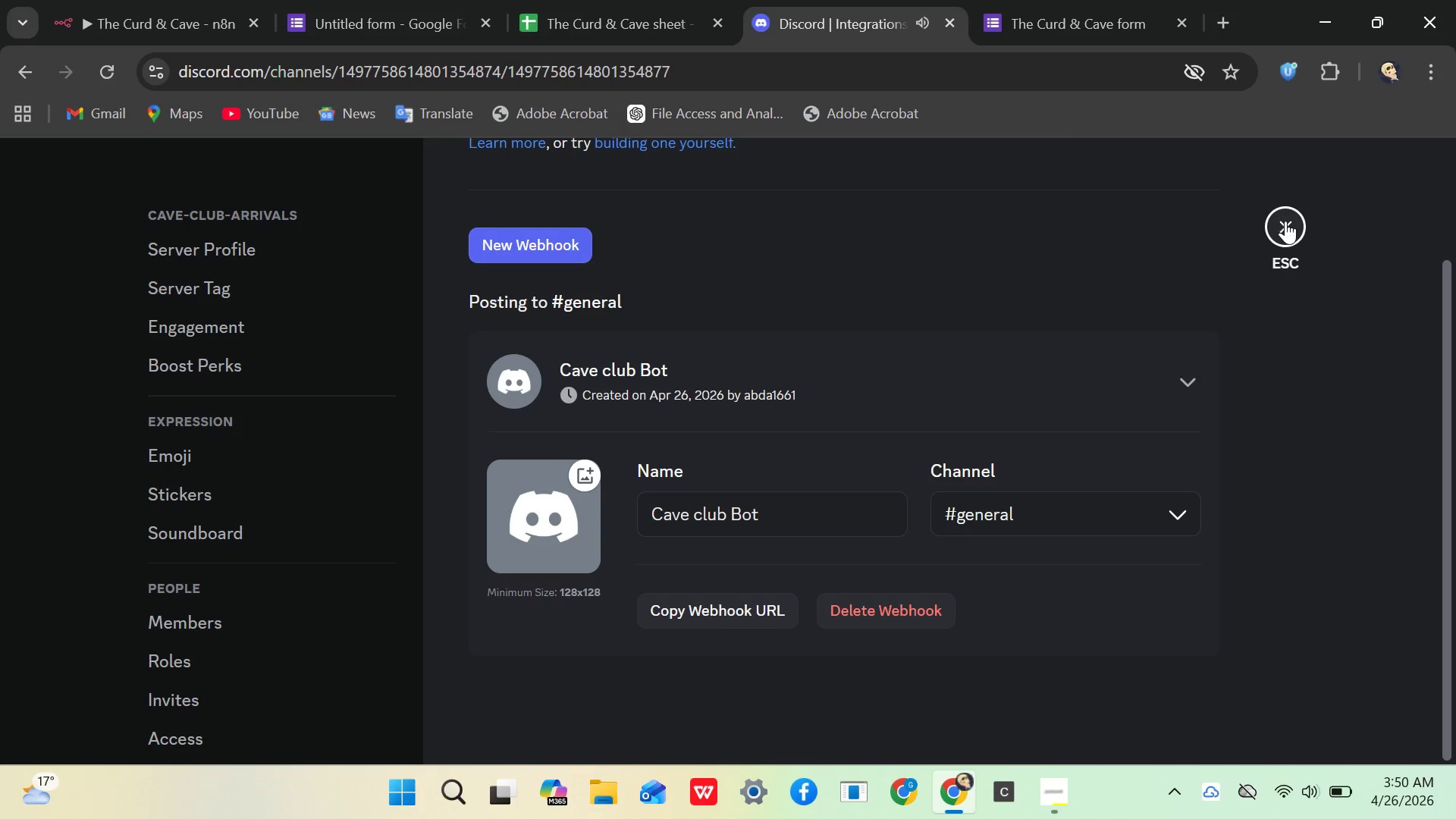 
left_click([1285, 221])
 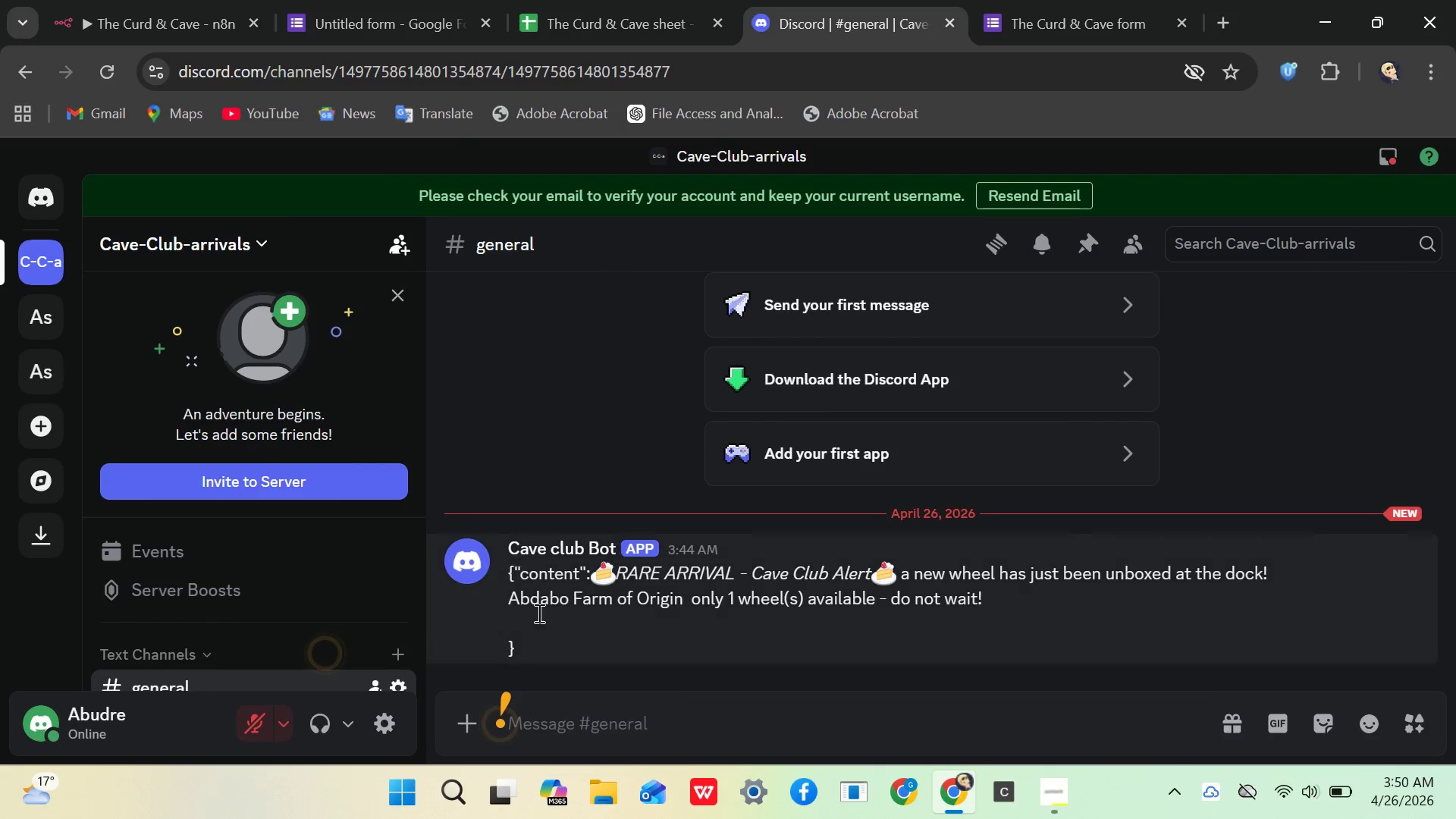 
mouse_move([203, 551])
 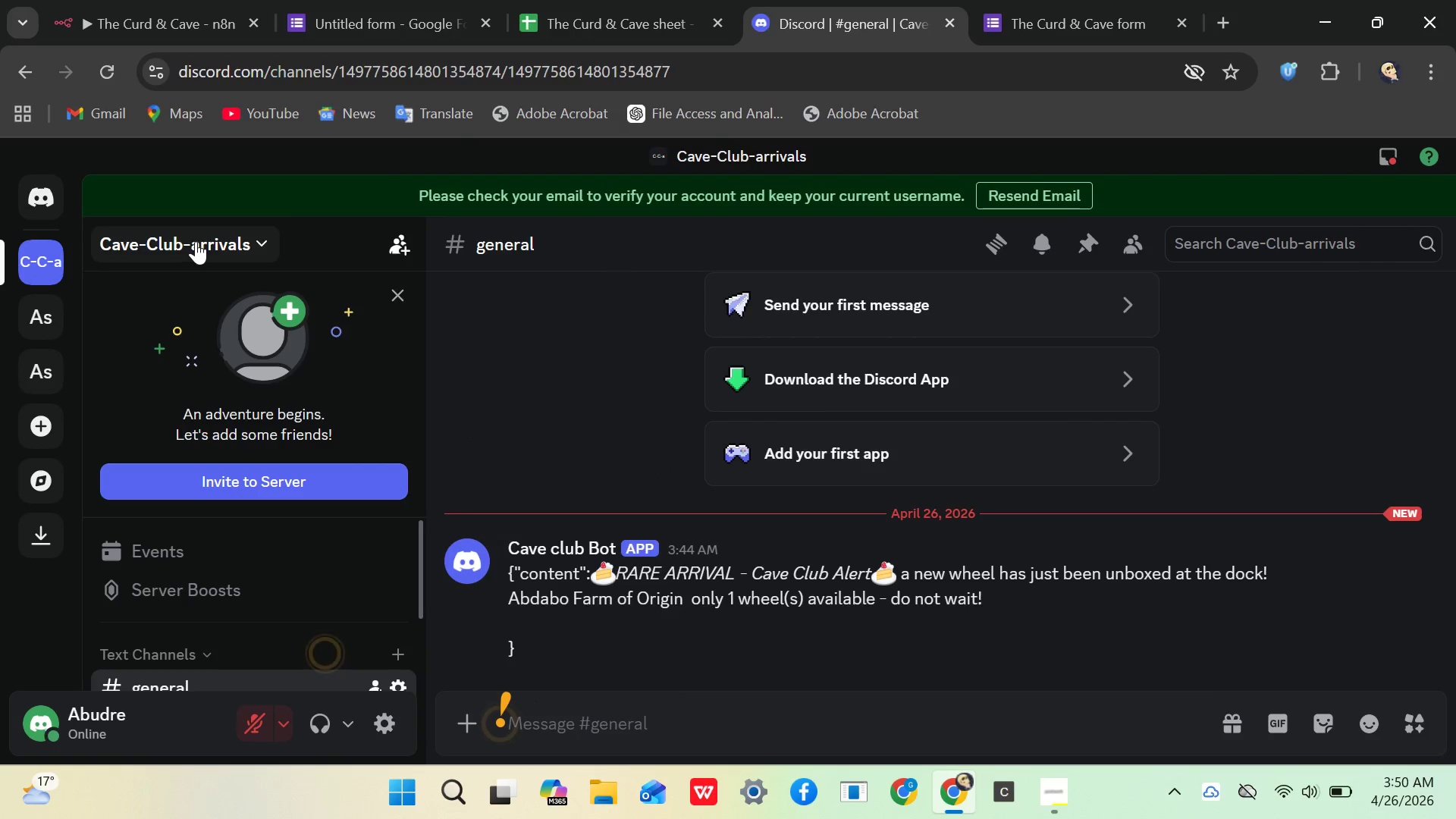 
left_click([195, 241])
 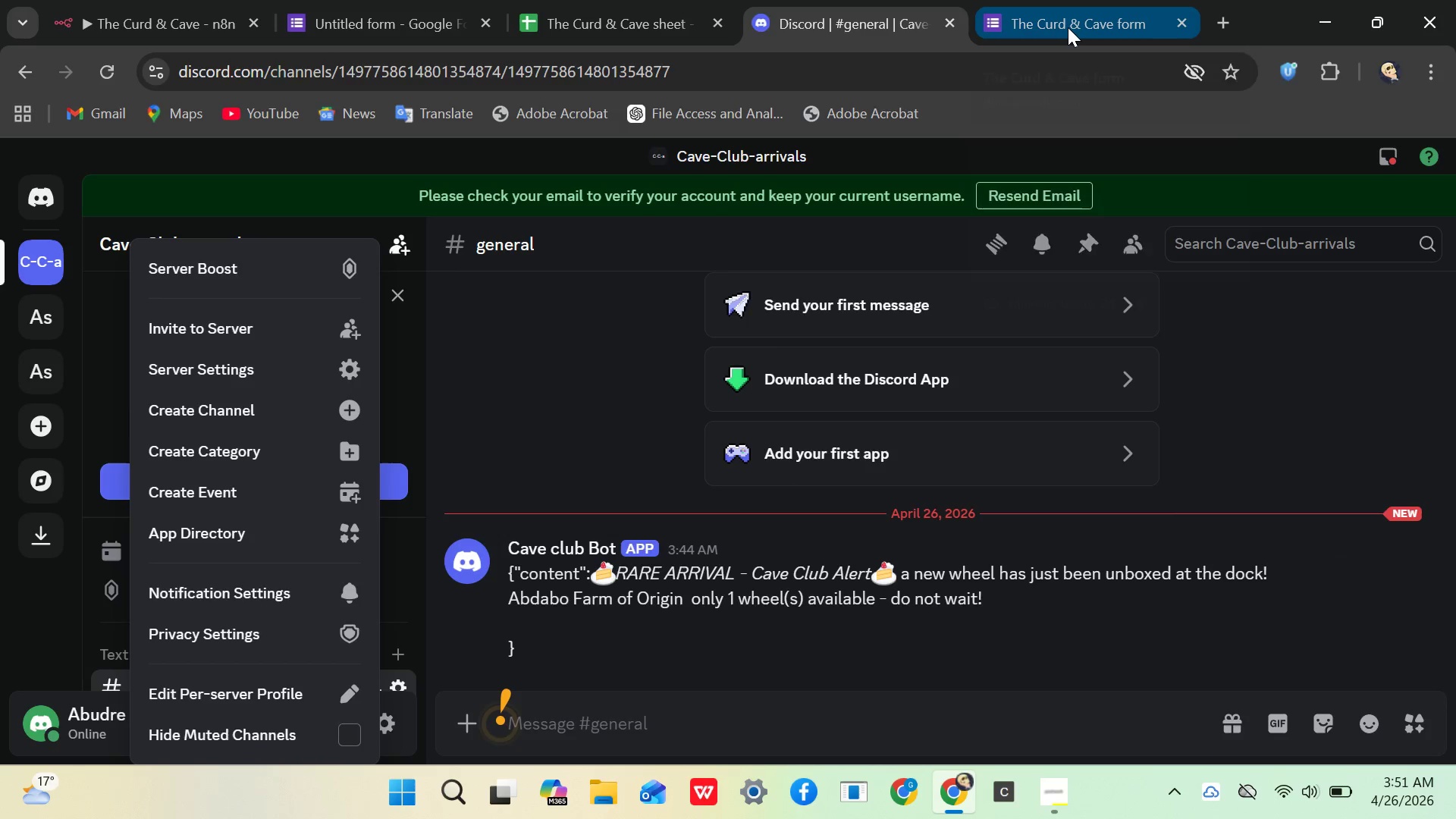 
wait(7.08)
 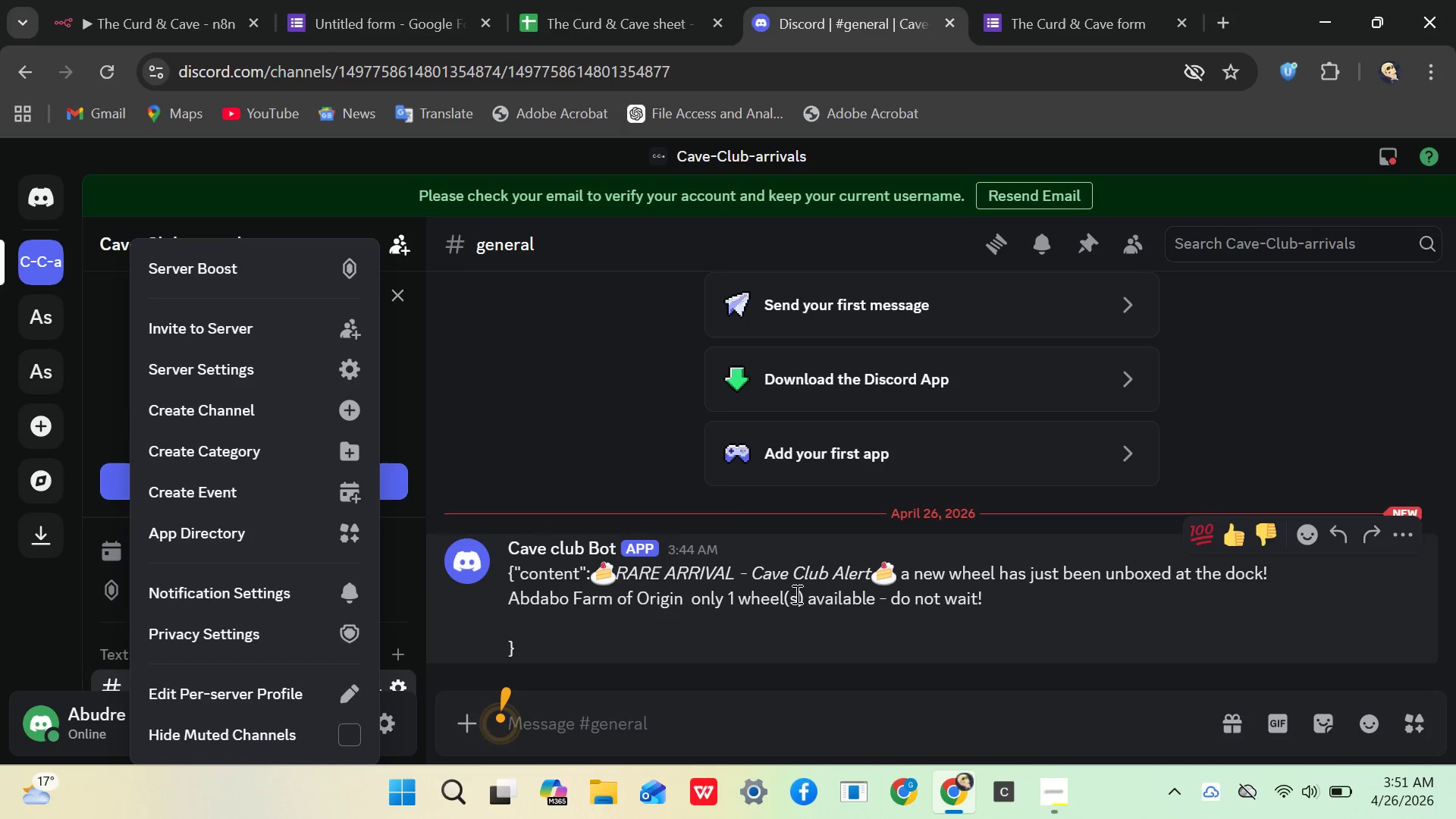 
left_click([1068, 27])
 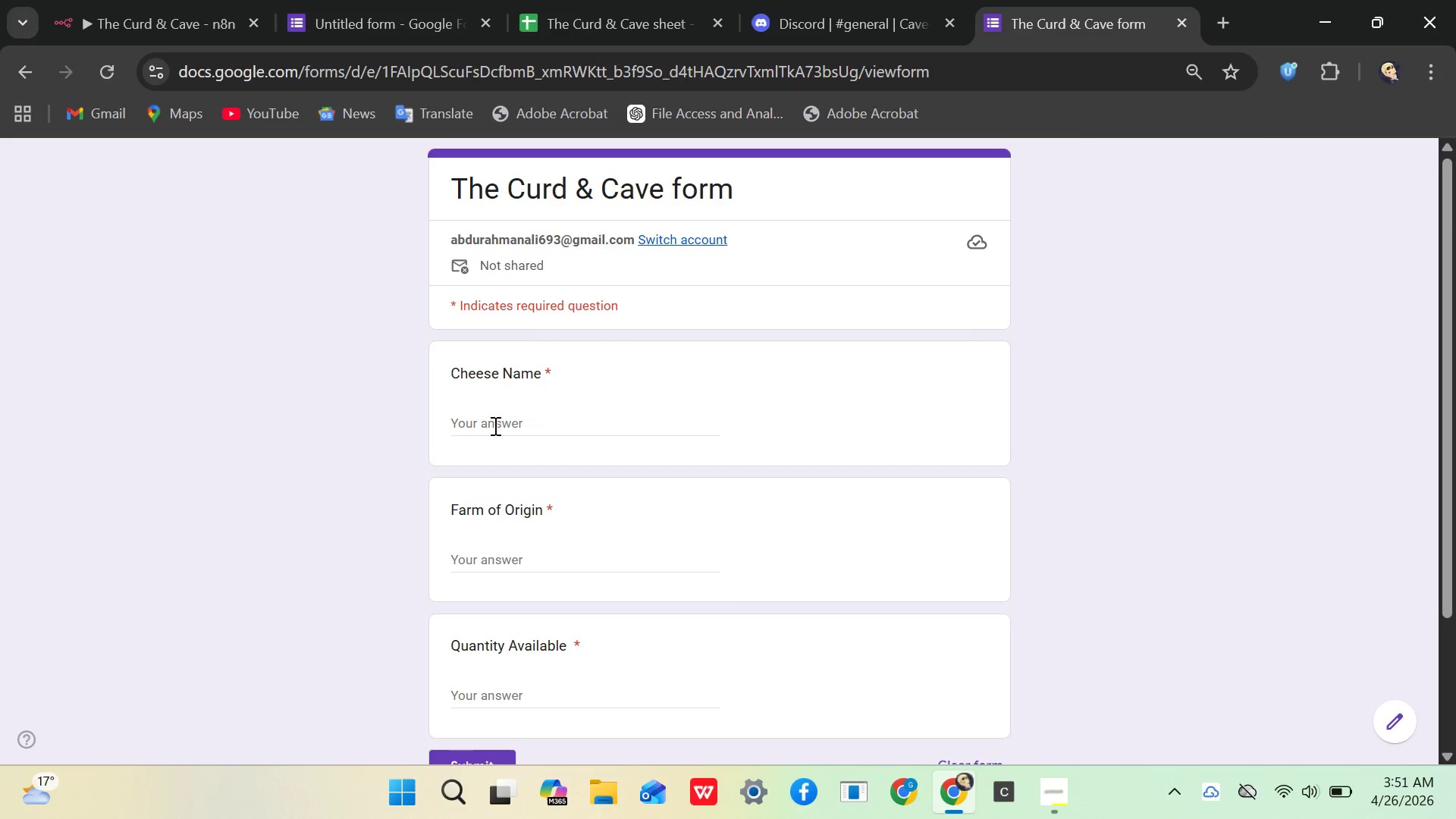 
left_click([475, 425])
 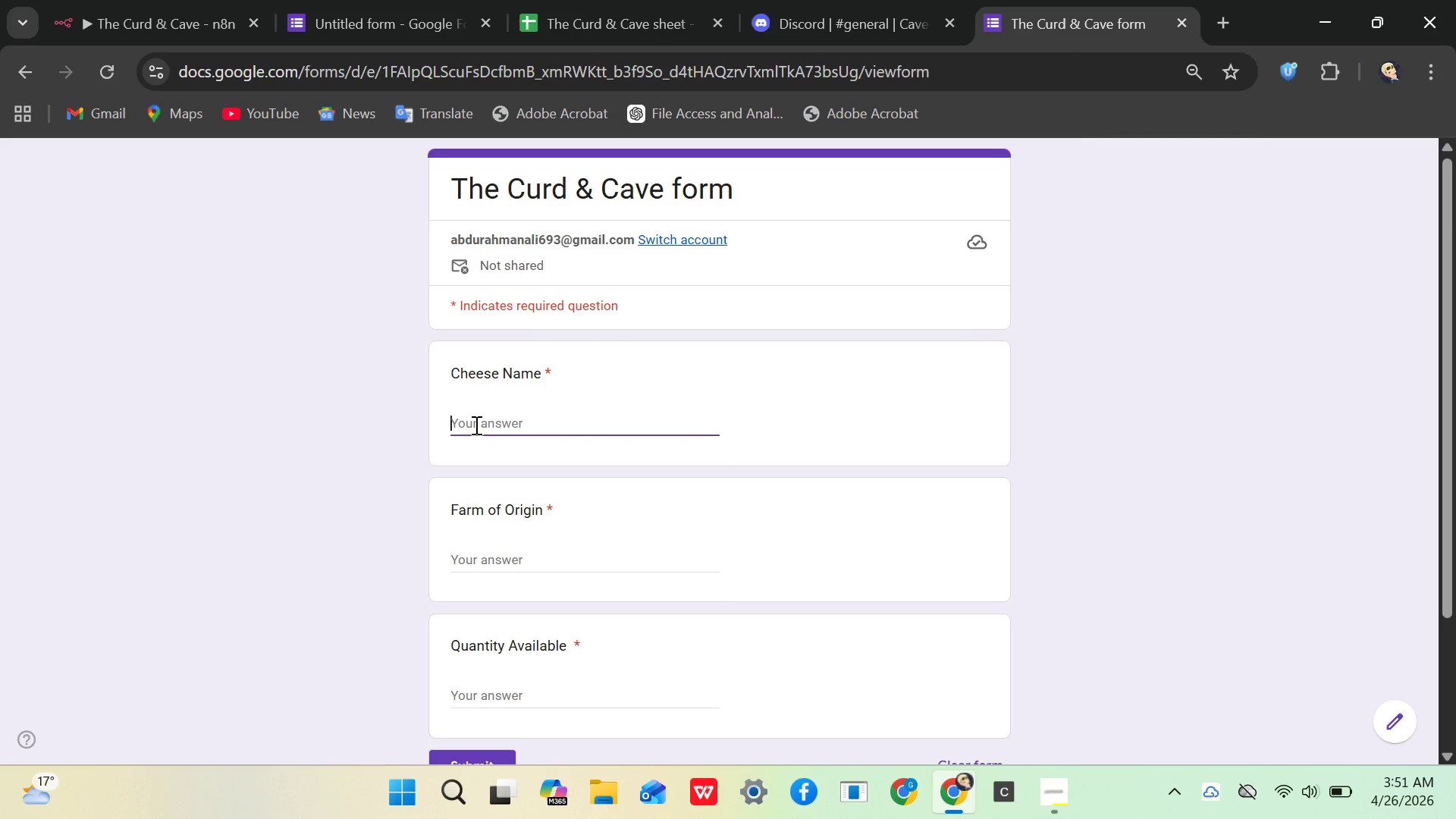 
type(ALEX)
 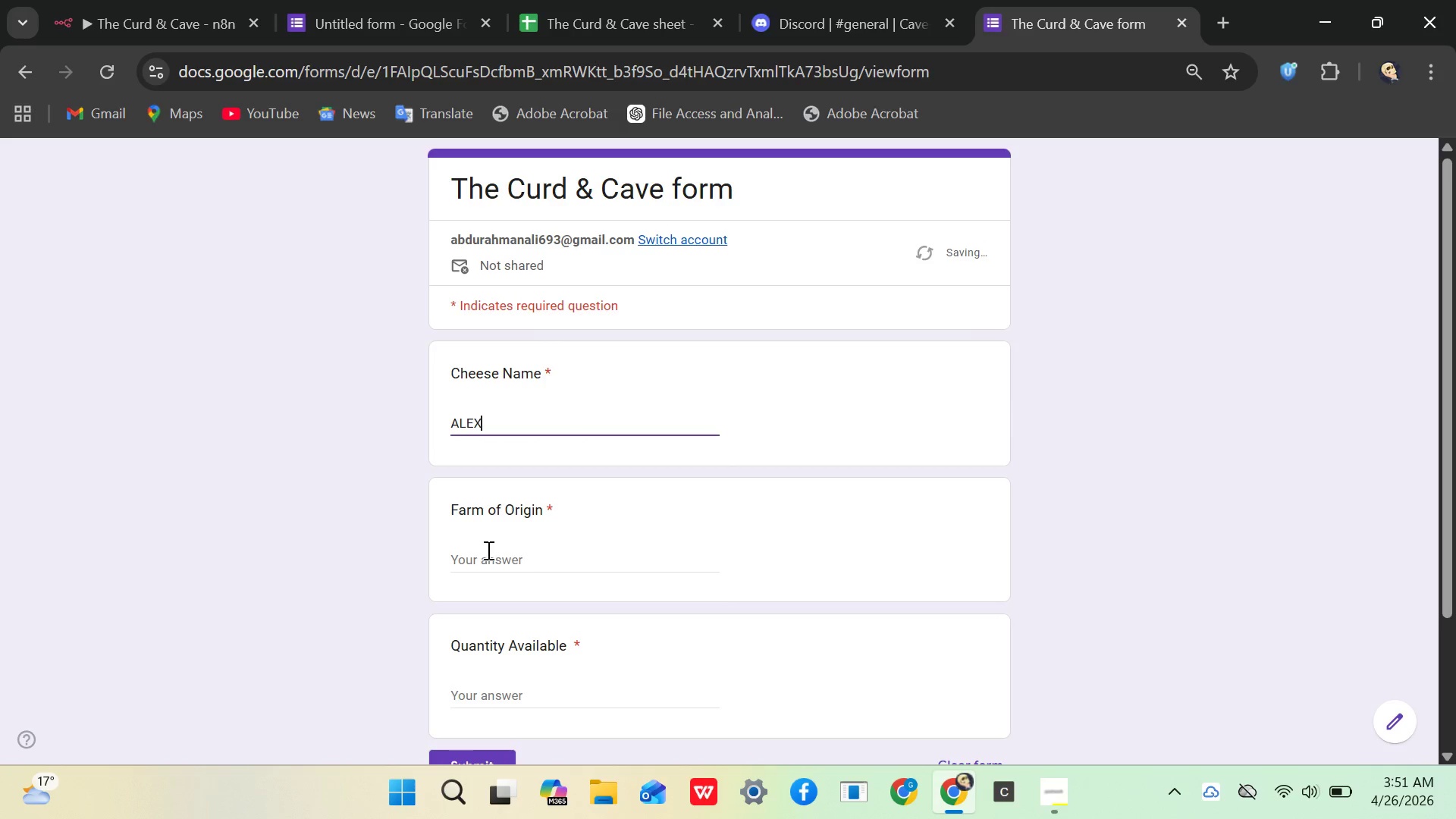 
left_click([487, 551])
 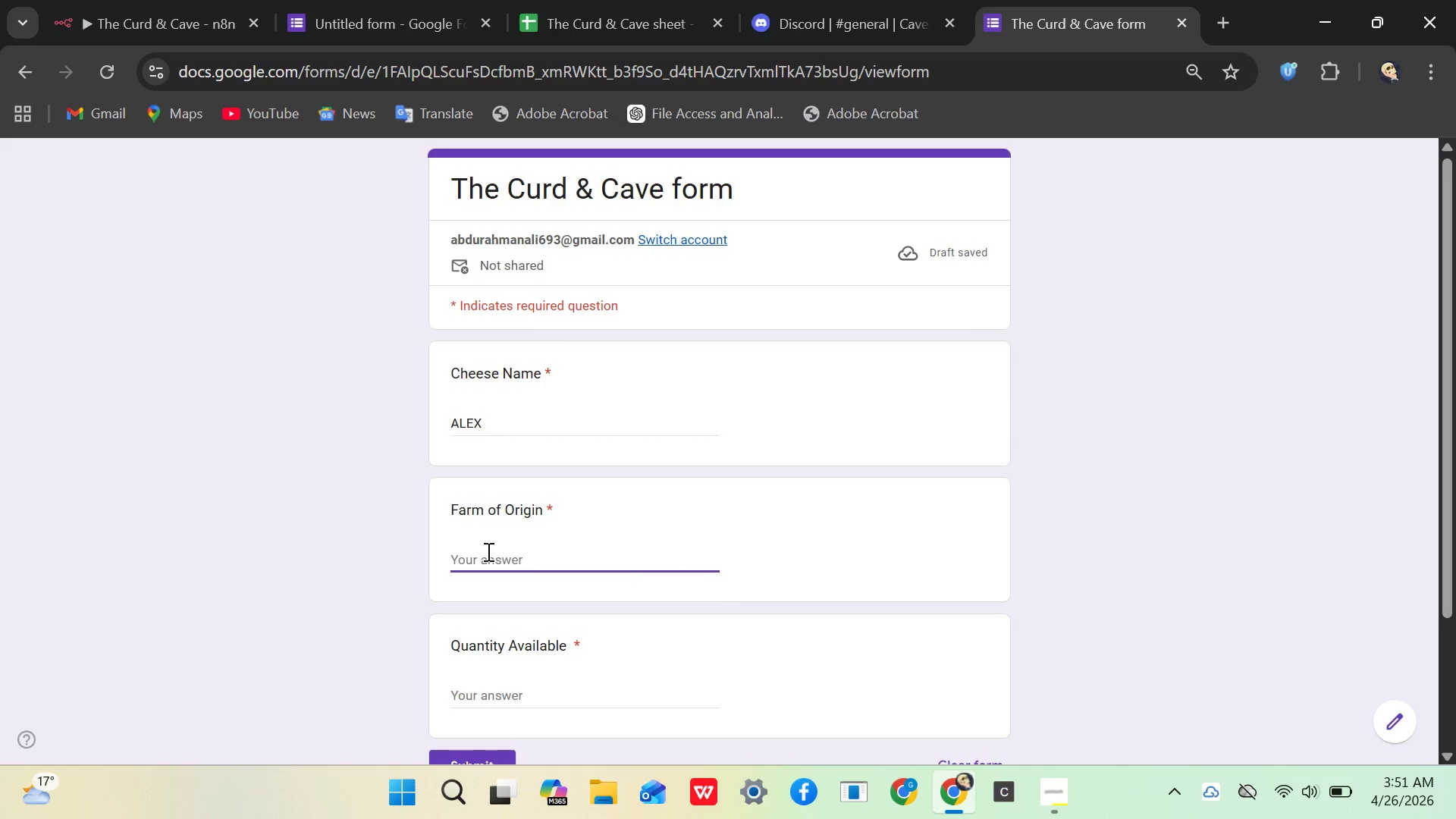 
type(Ghana)
 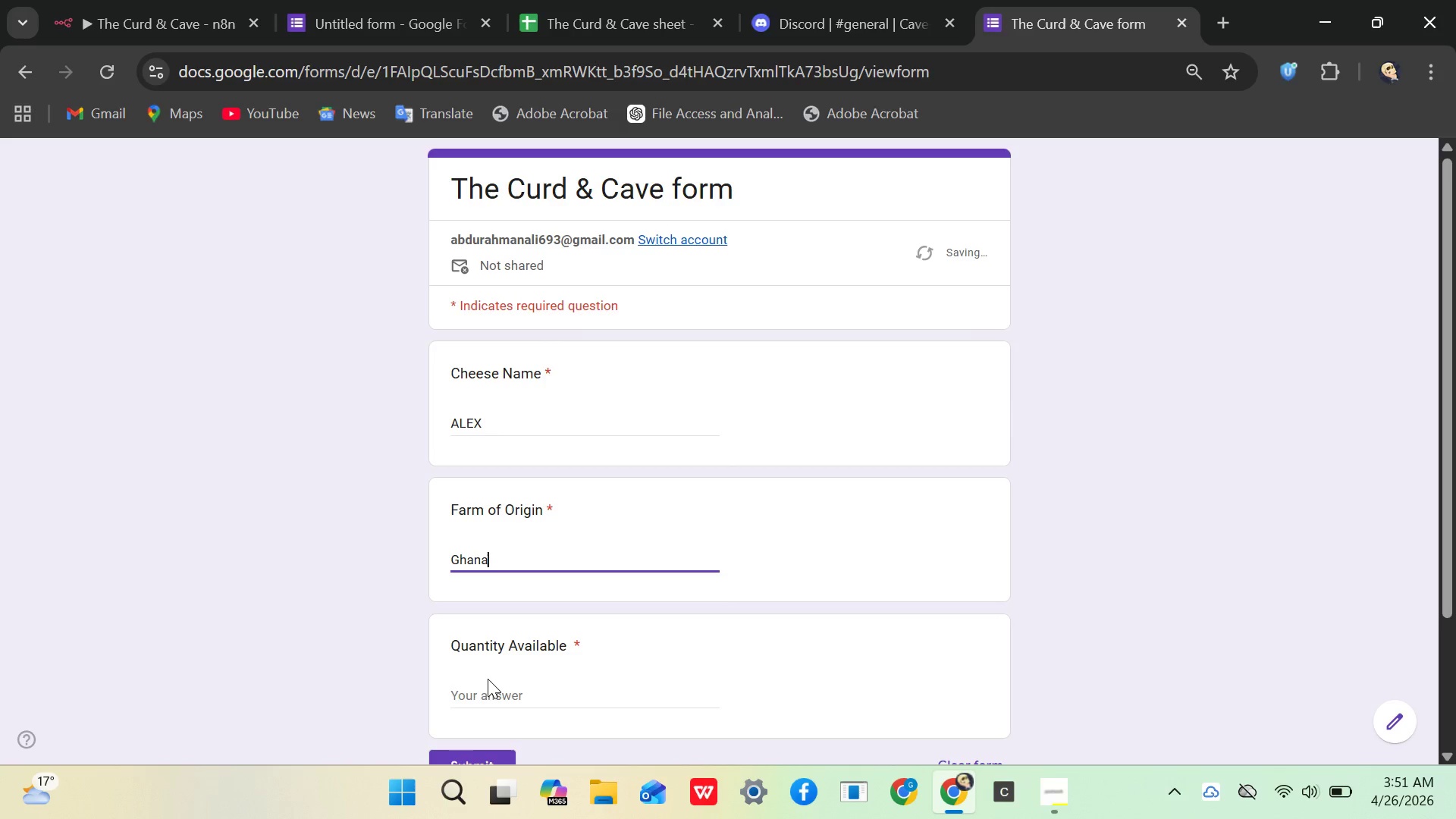 
left_click([481, 691])
 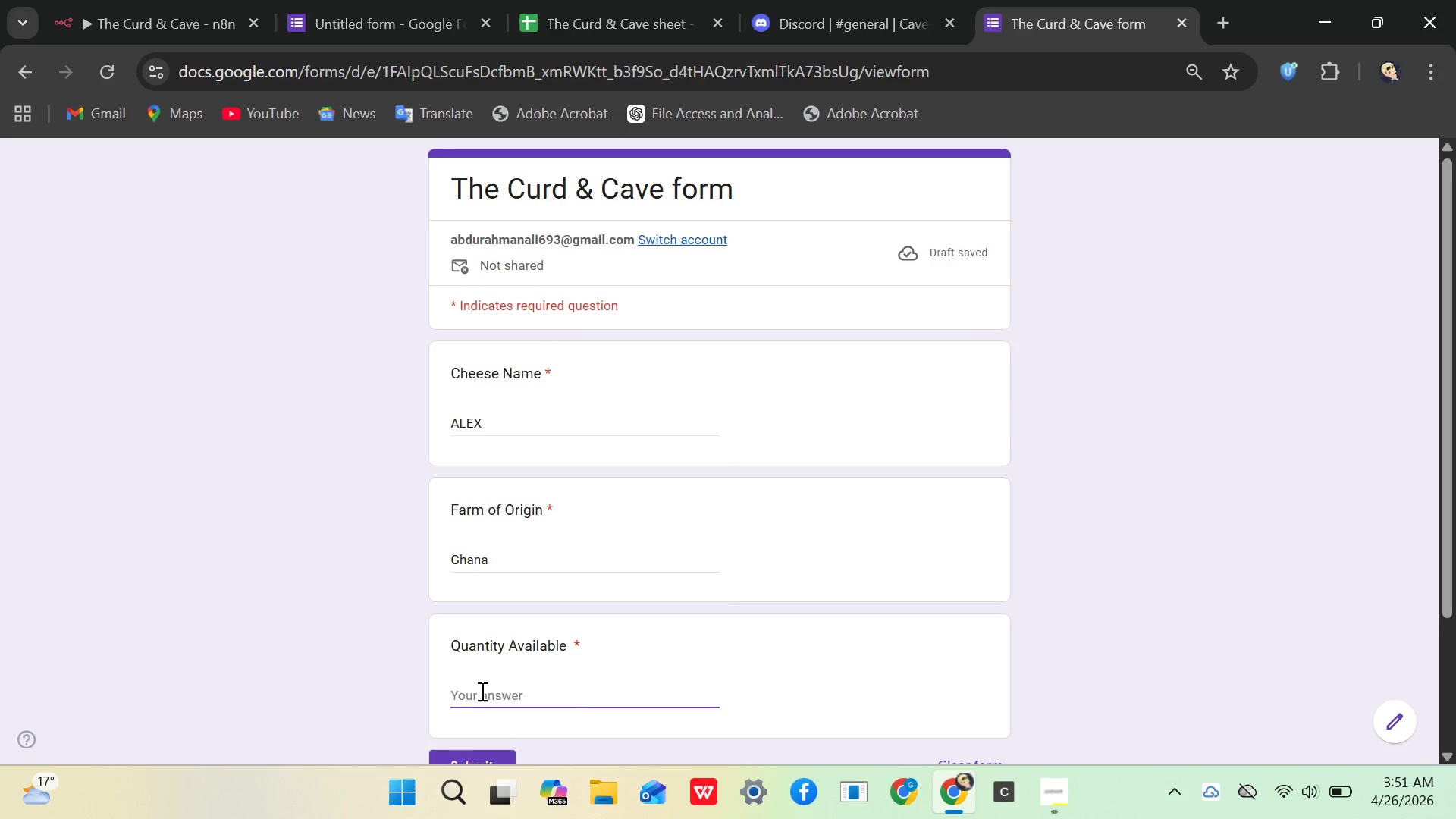 
type(14)
 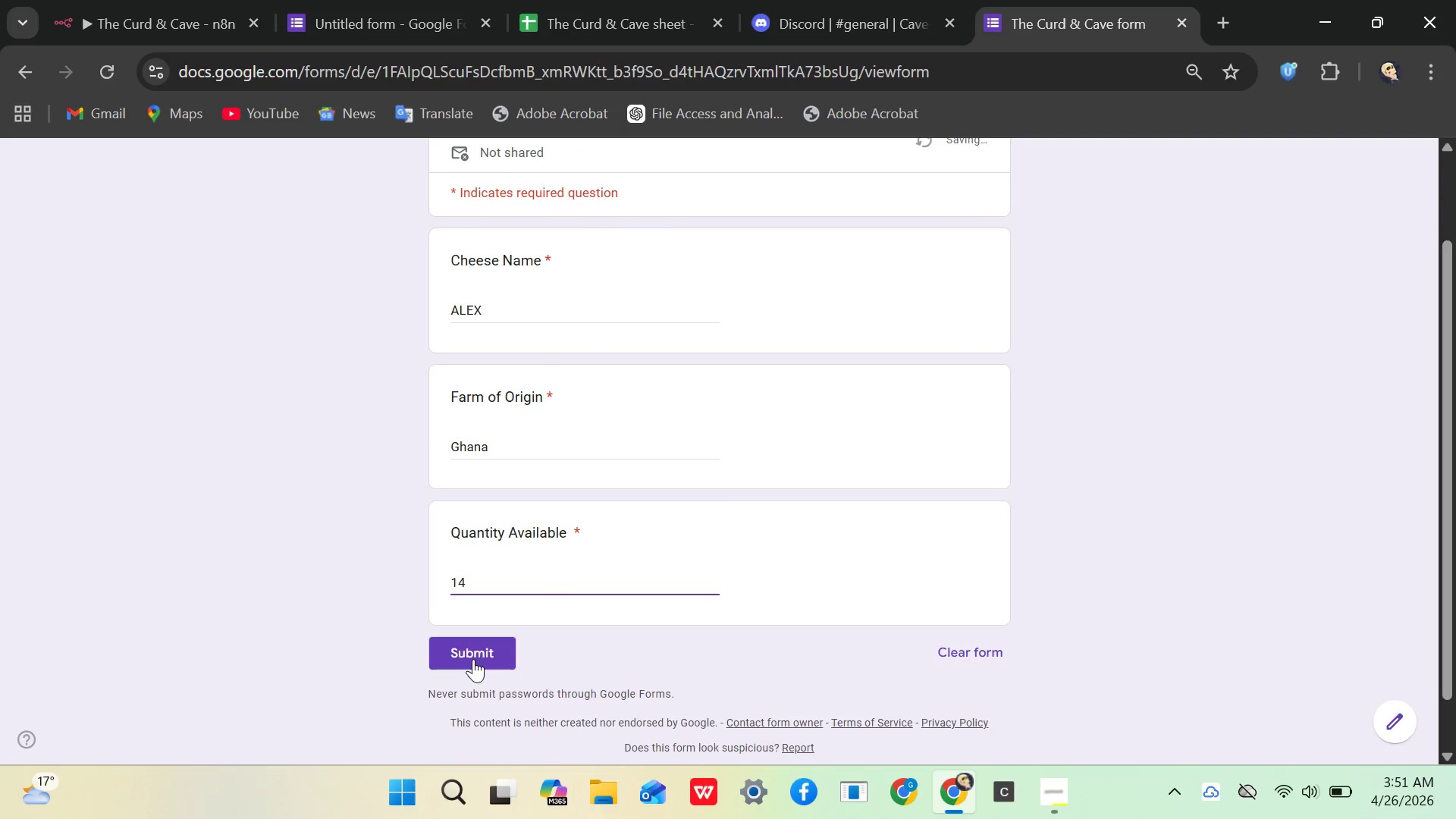 
left_click([475, 649])
 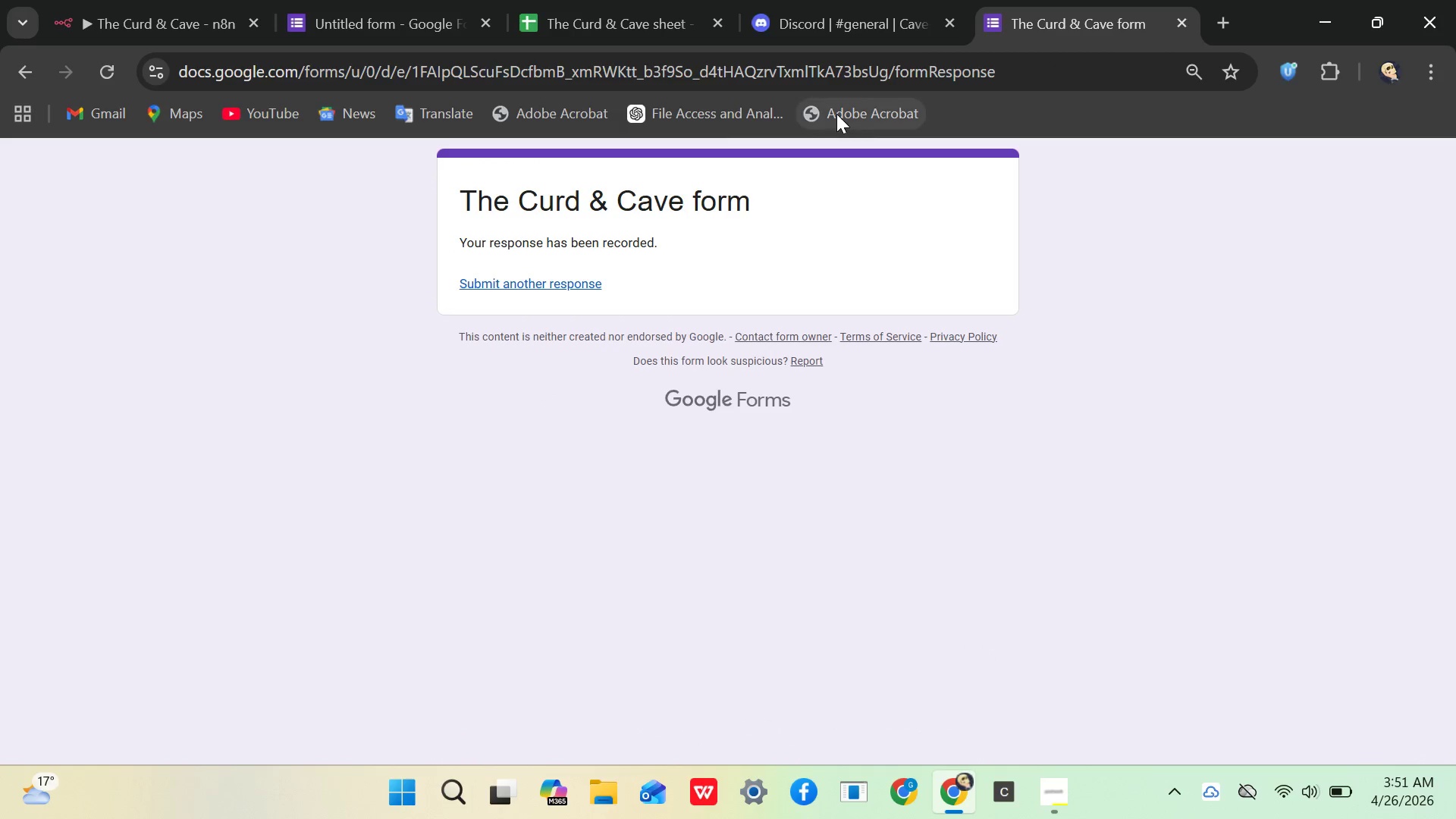 
left_click([639, 31])
 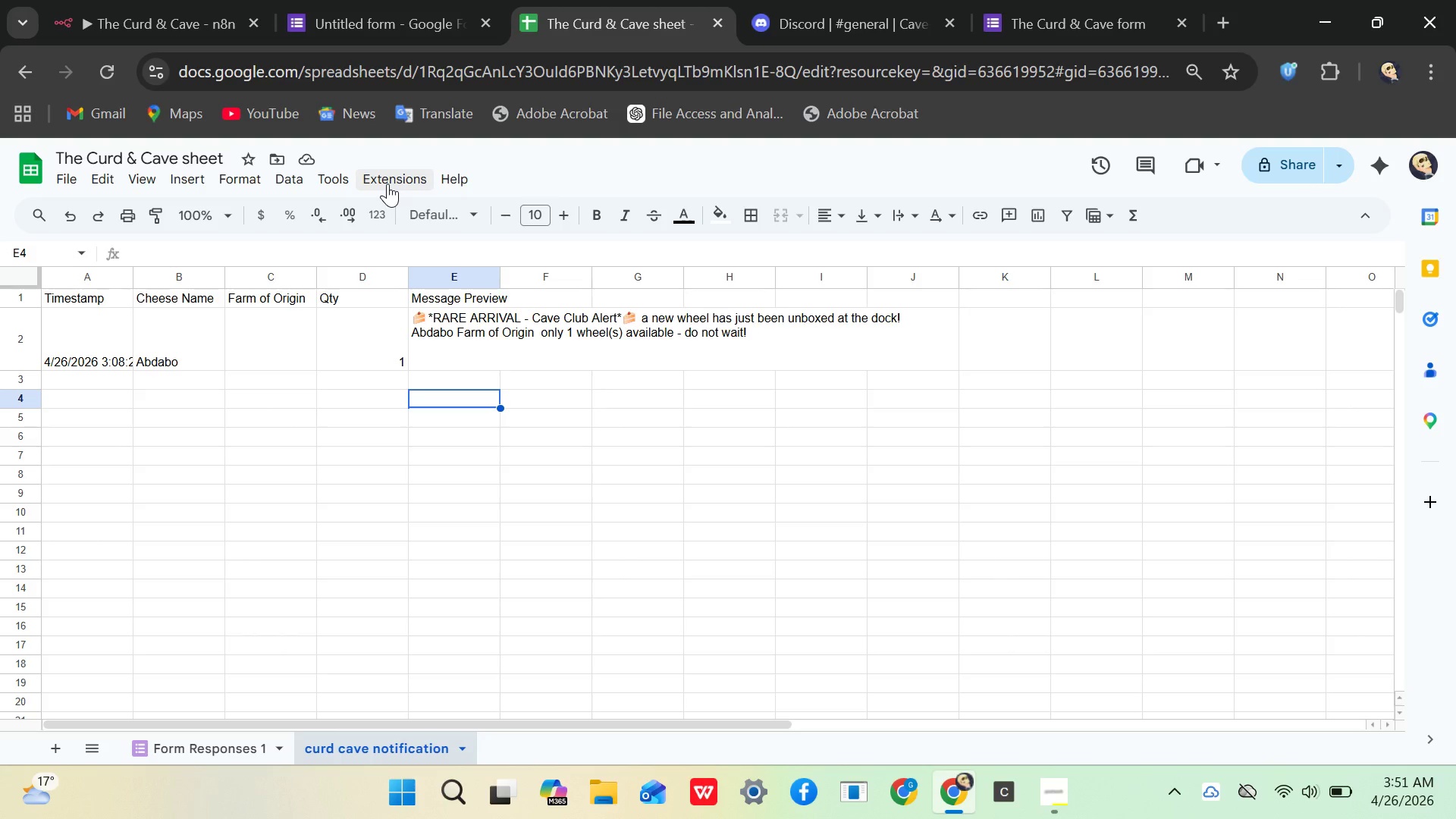 
wait(9.43)
 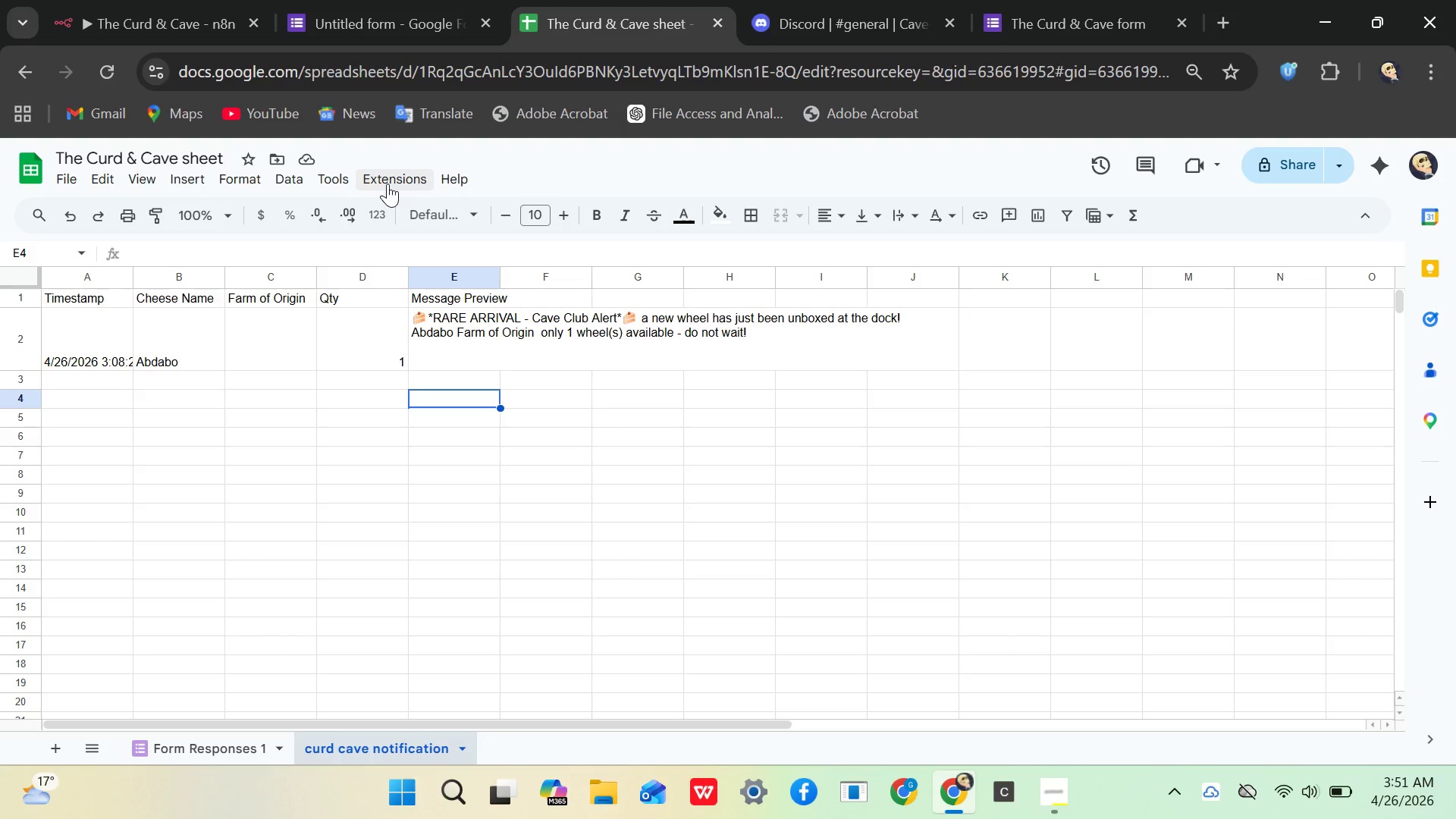 
mouse_move([381, 27])
 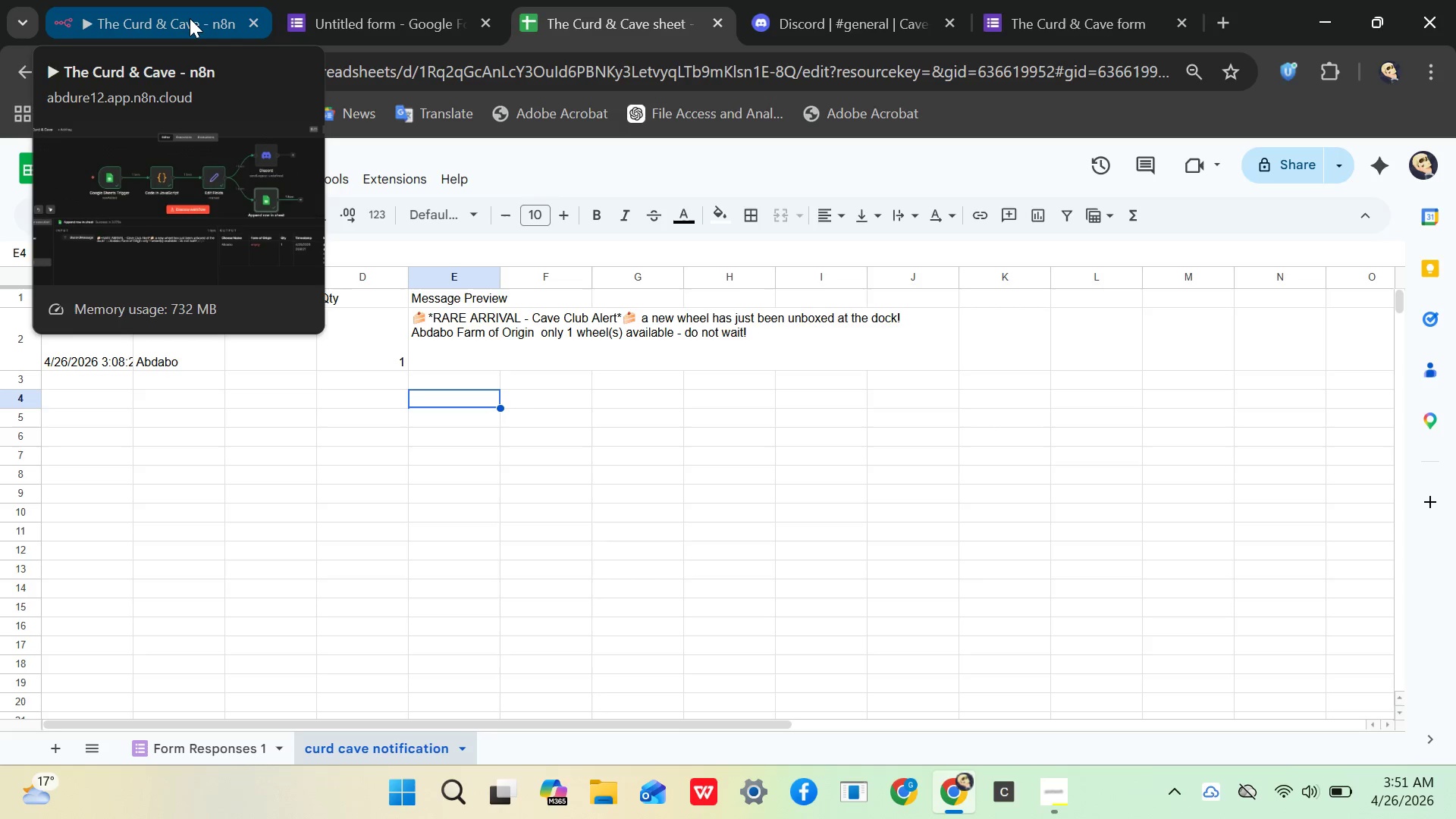 
left_click([190, 18])
 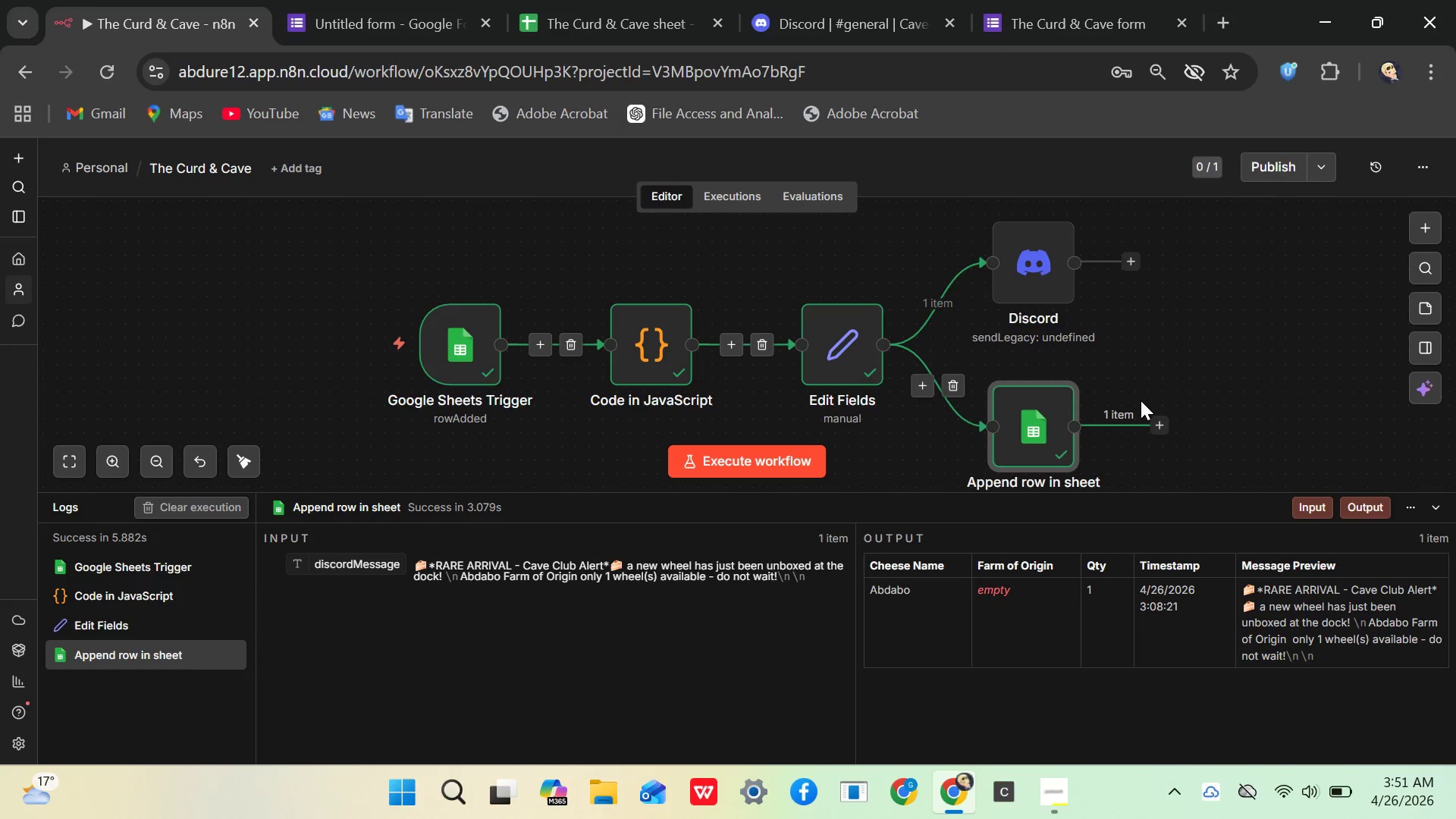 
wait(5.98)
 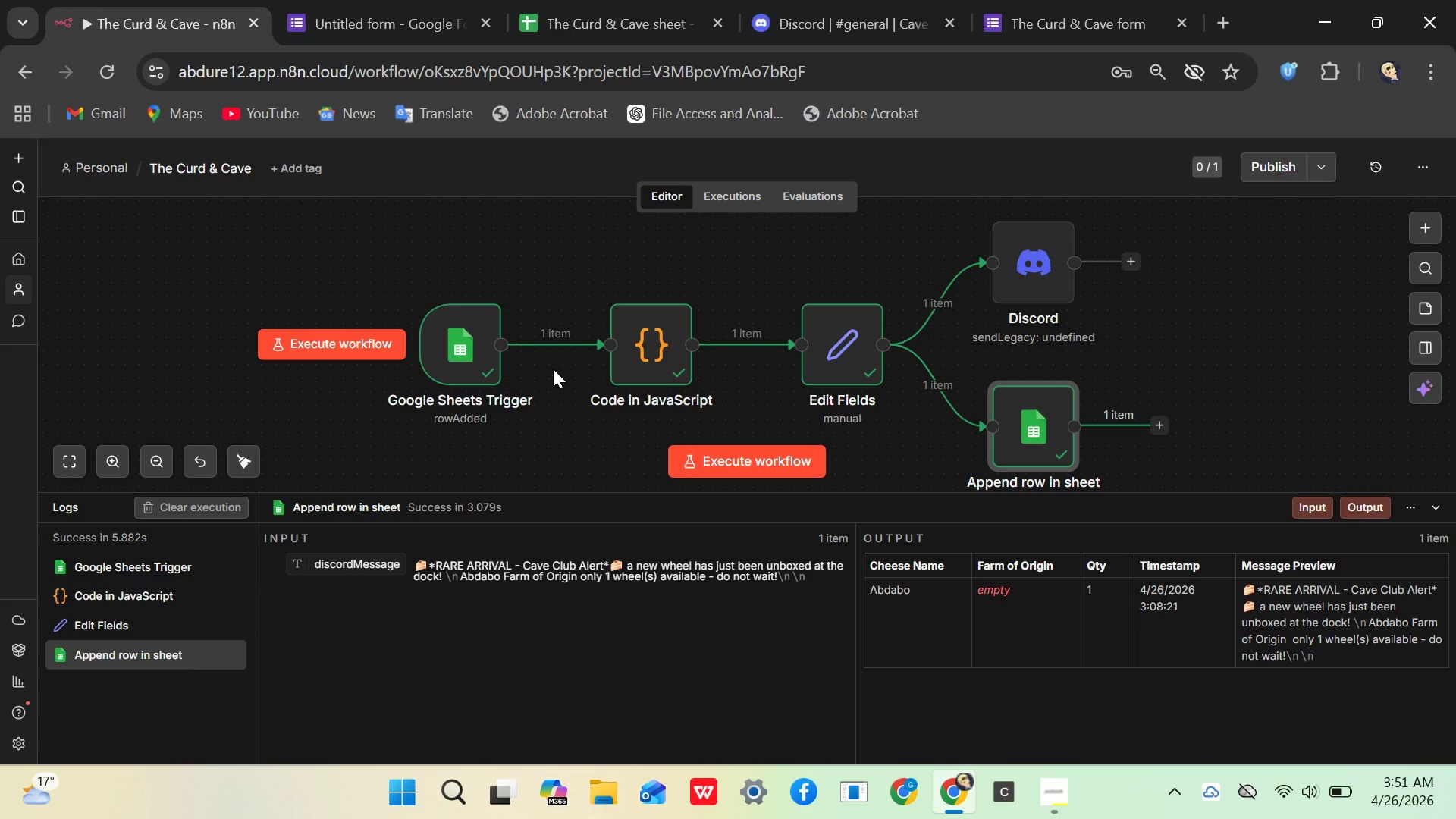 
left_click([1435, 507])
 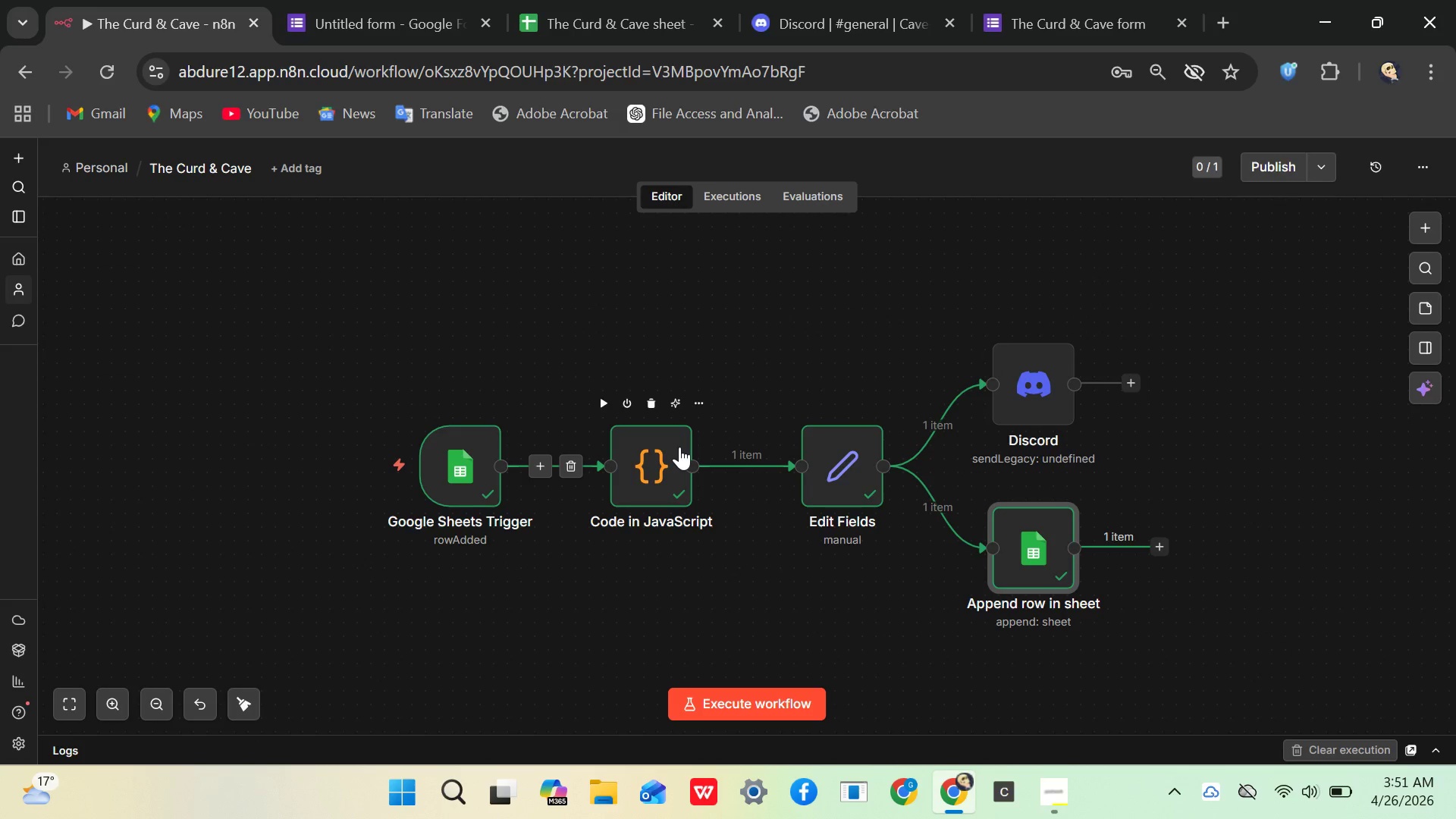 
double_click([640, 460])
 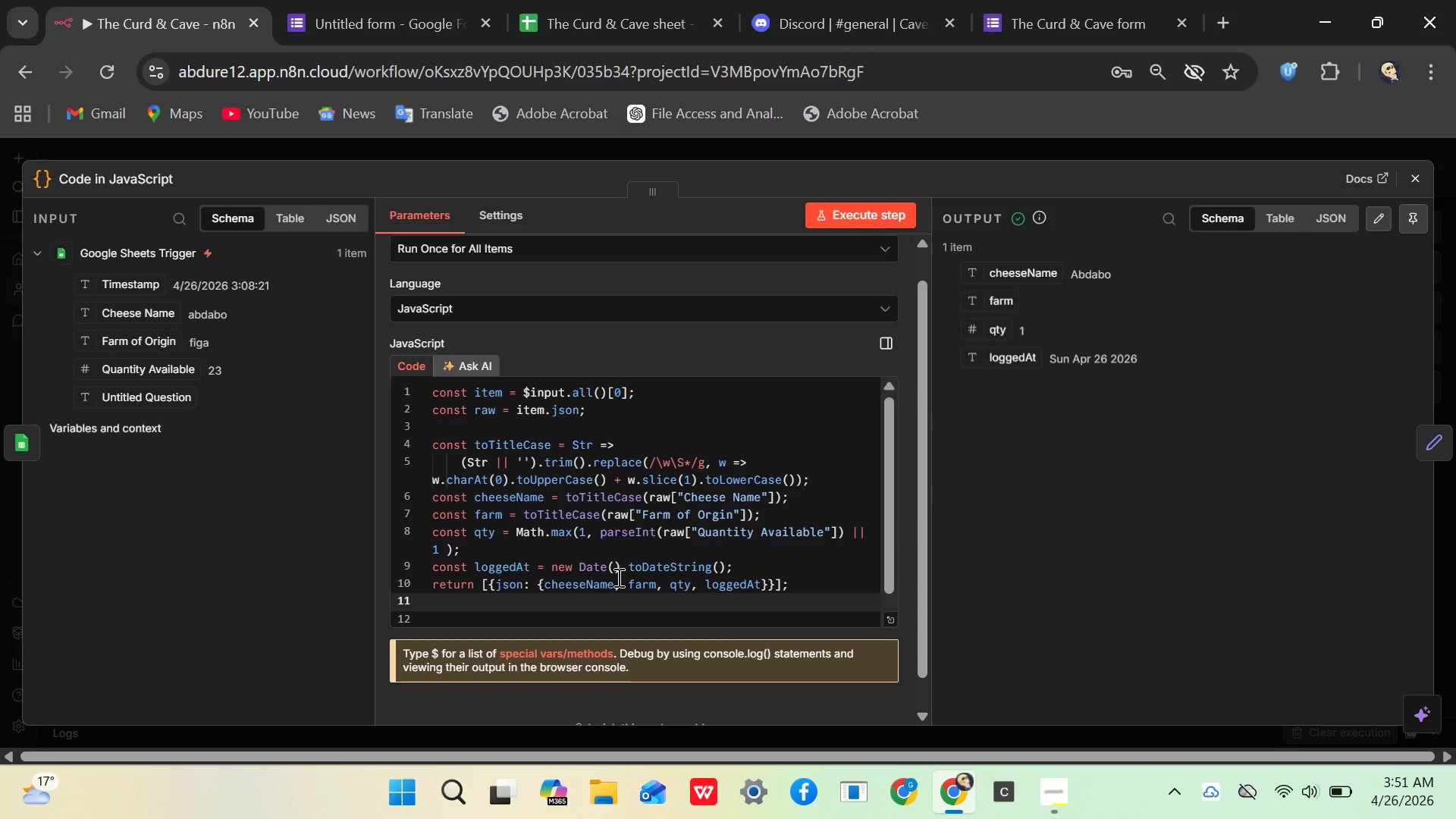 
wait(9.2)
 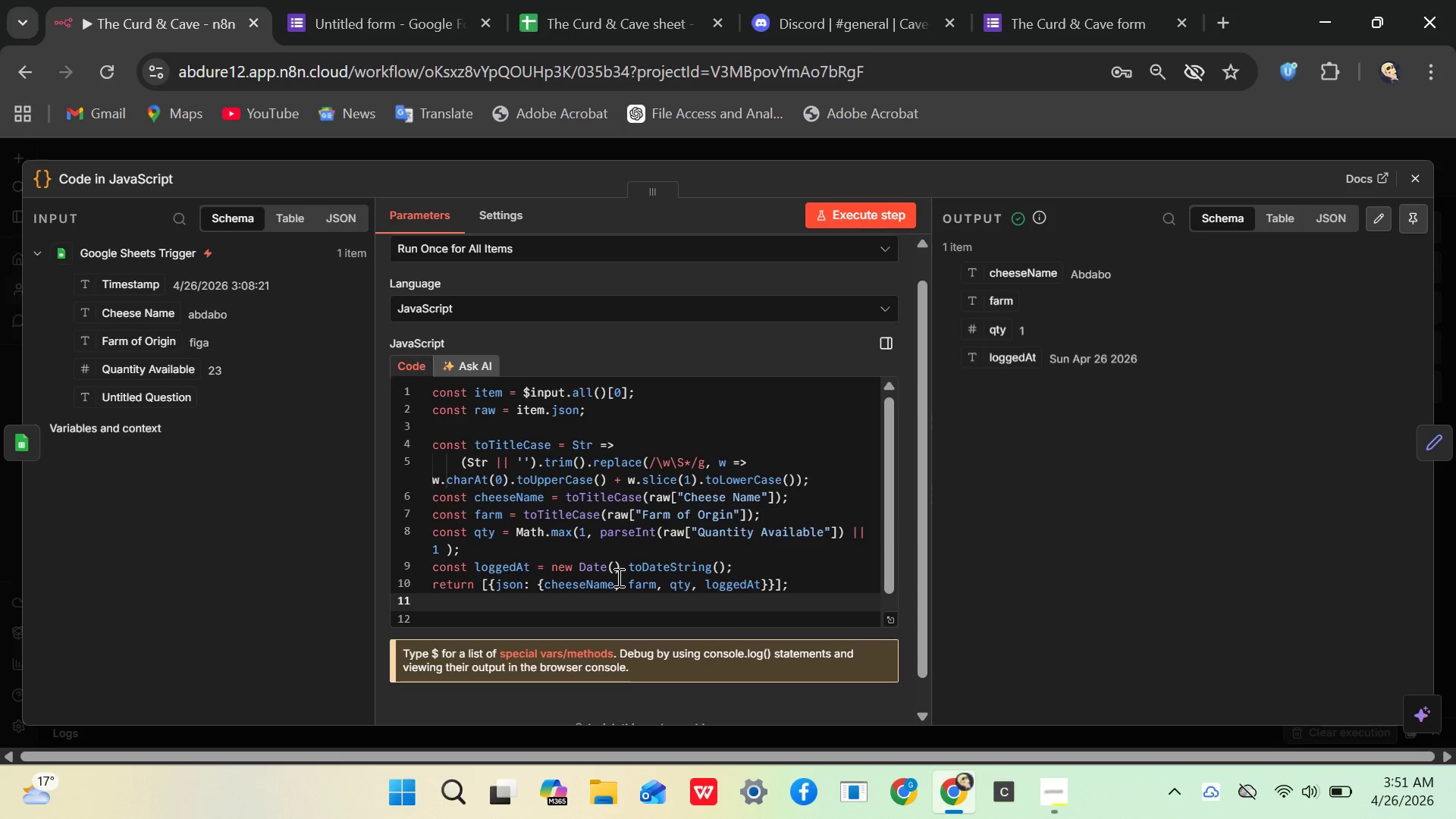 
left_click([157, 347])